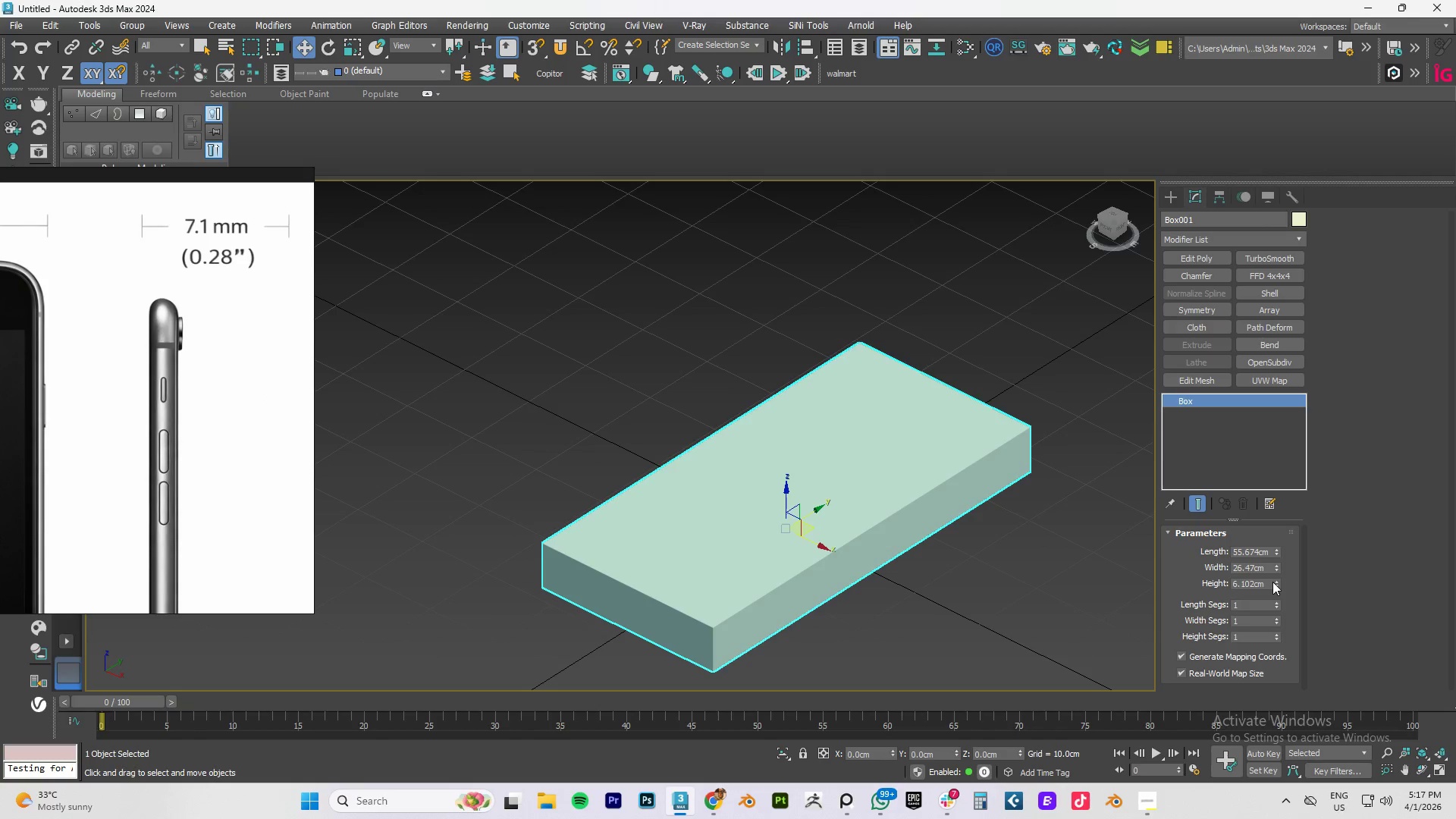 
left_click_drag(start_coordinate=[1274, 581], to_coordinate=[1256, 462])
 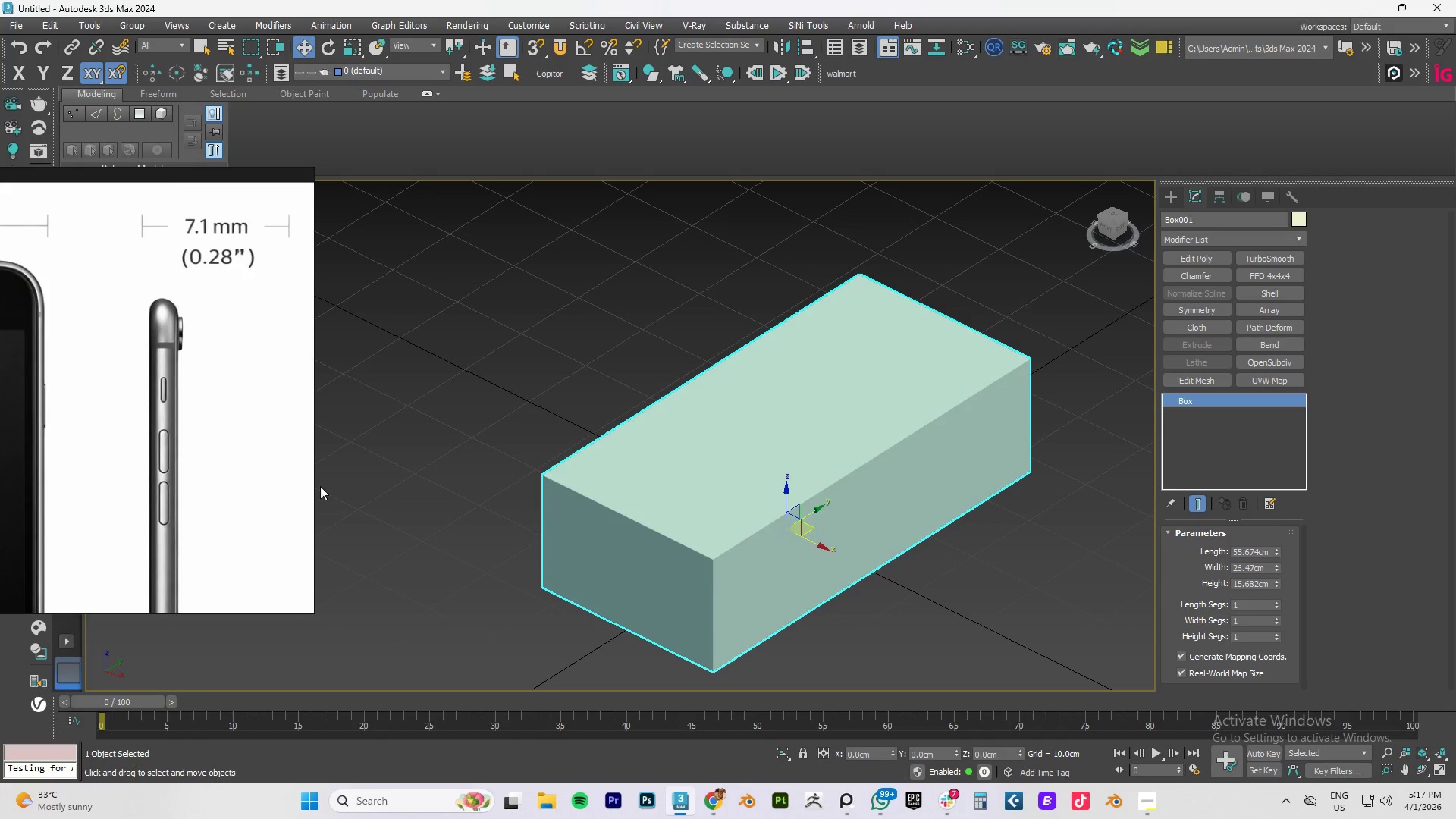 
scroll: coordinate [182, 468], scroll_direction: down, amount: 6.0
 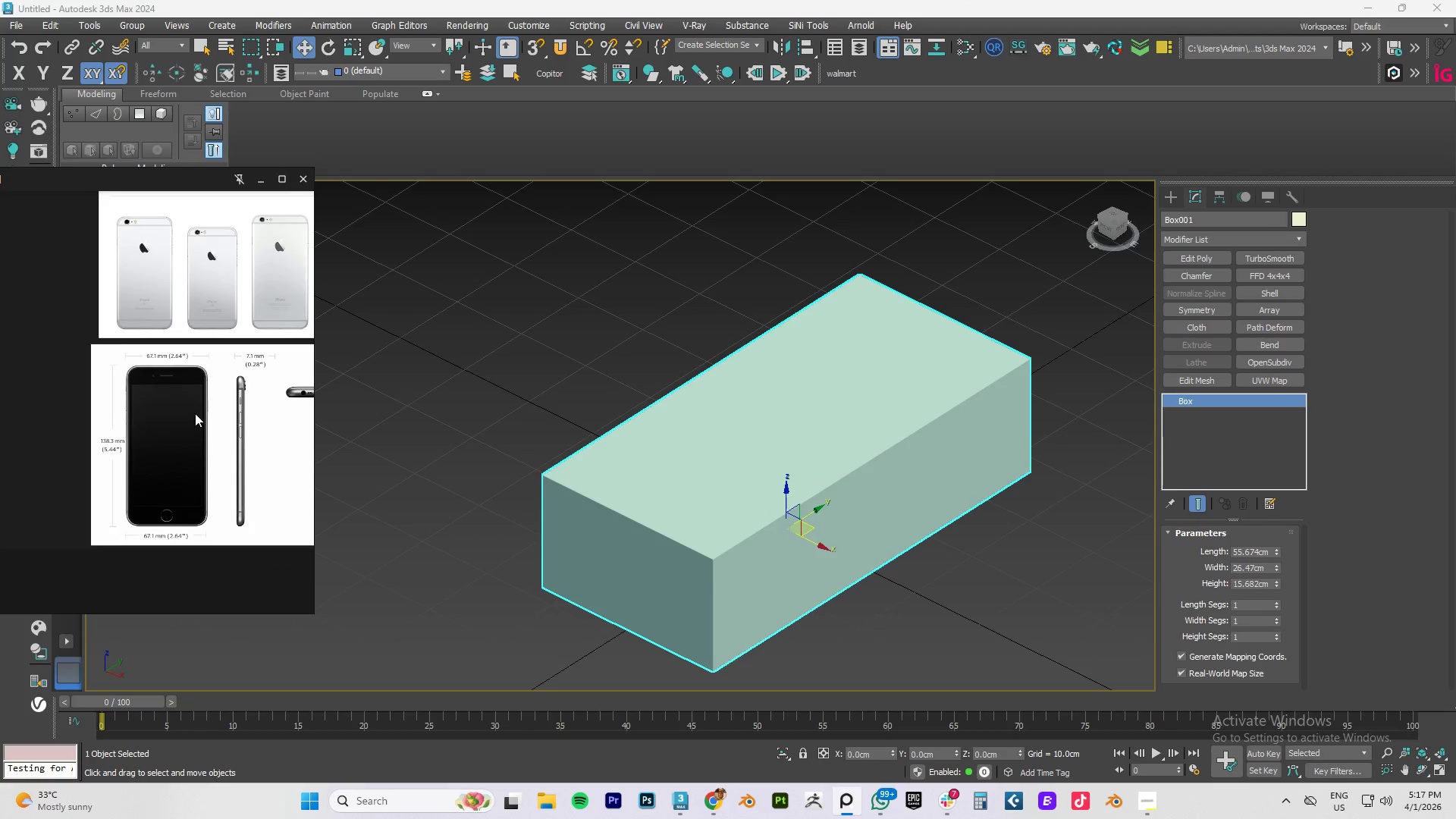 
scroll: coordinate [160, 392], scroll_direction: up, amount: 3.0
 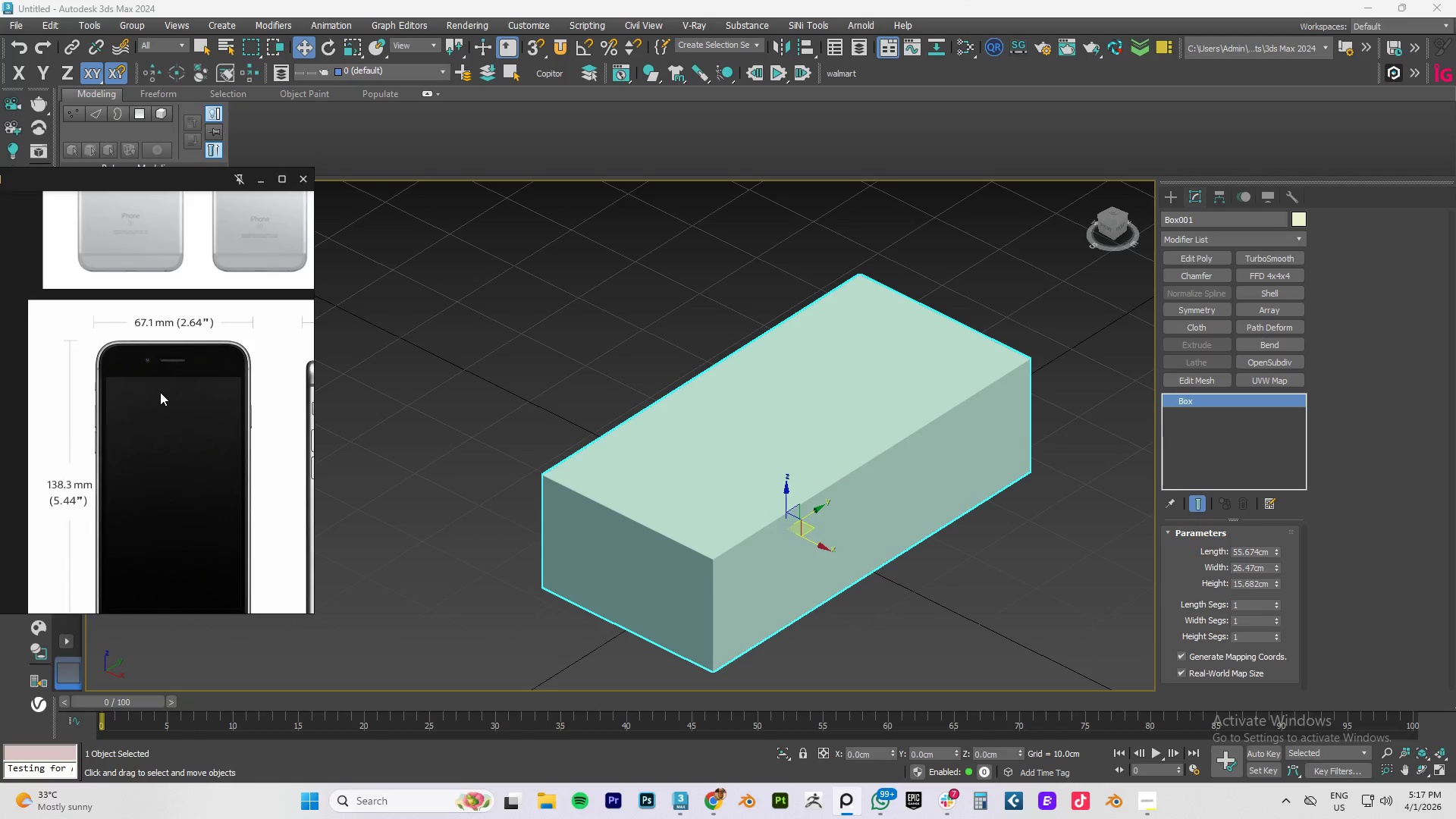 
scroll: coordinate [160, 392], scroll_direction: down, amount: 2.0
 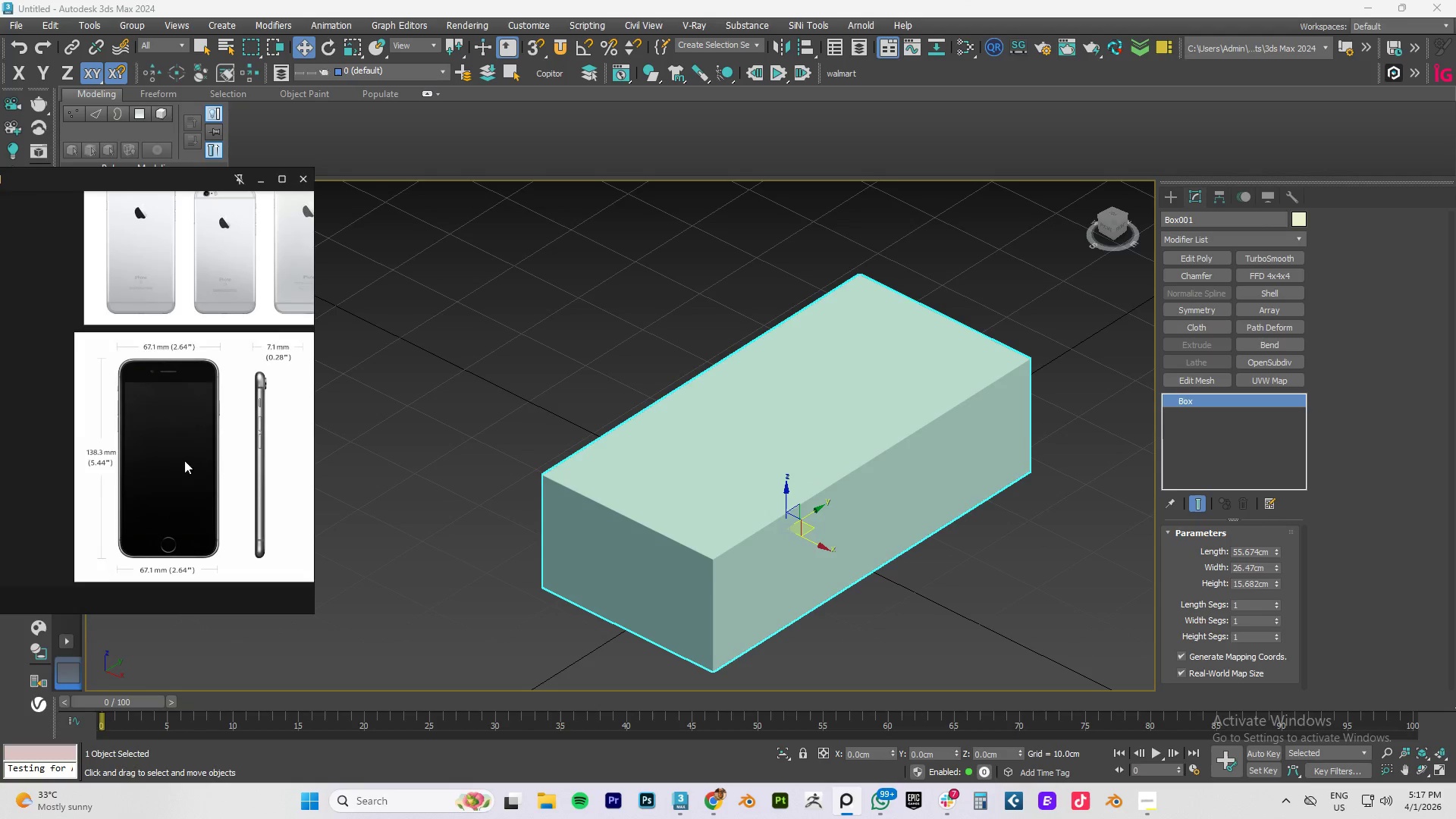 
scroll: coordinate [121, 460], scroll_direction: up, amount: 3.0
 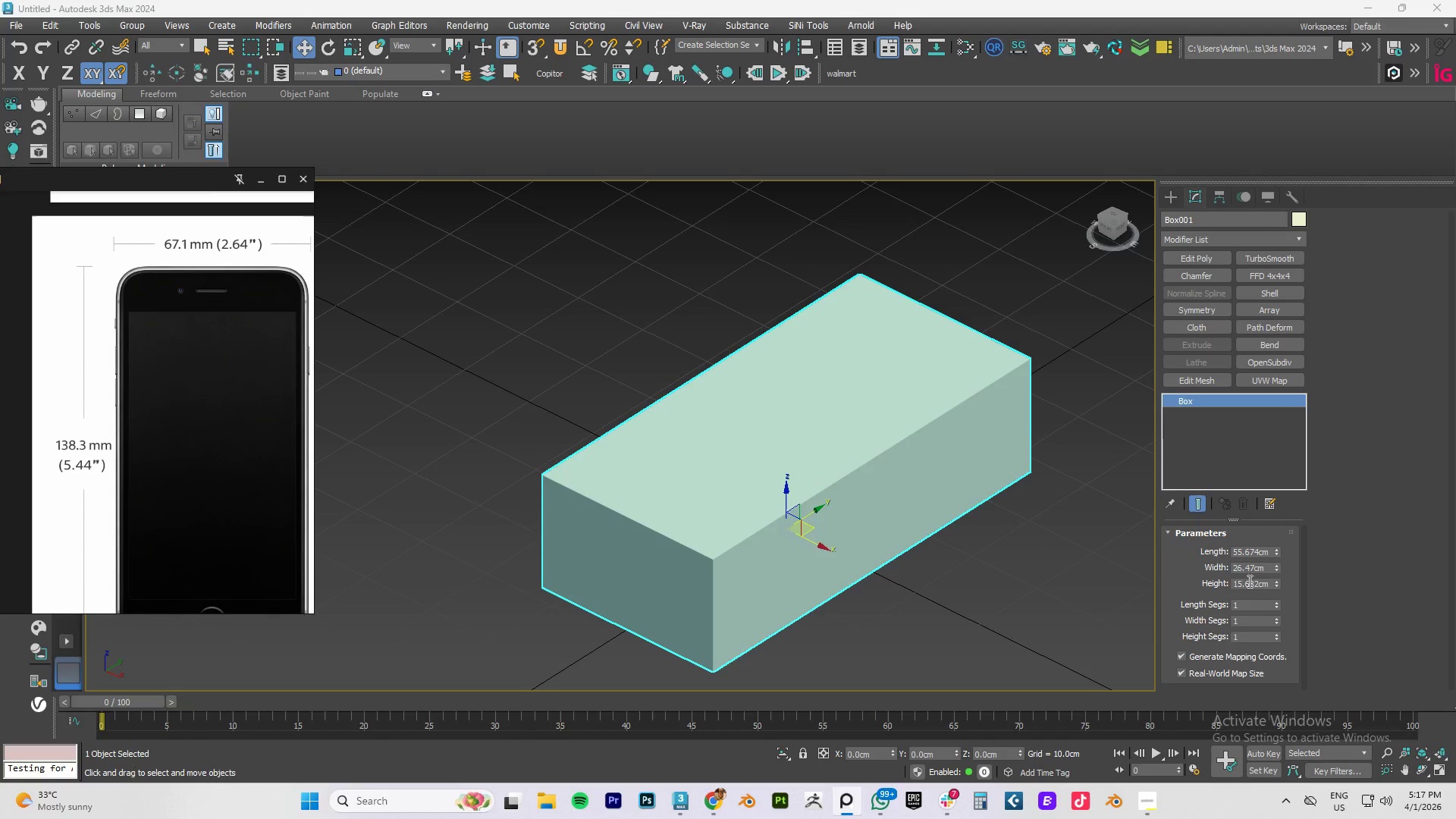 
double_click([1248, 582])
 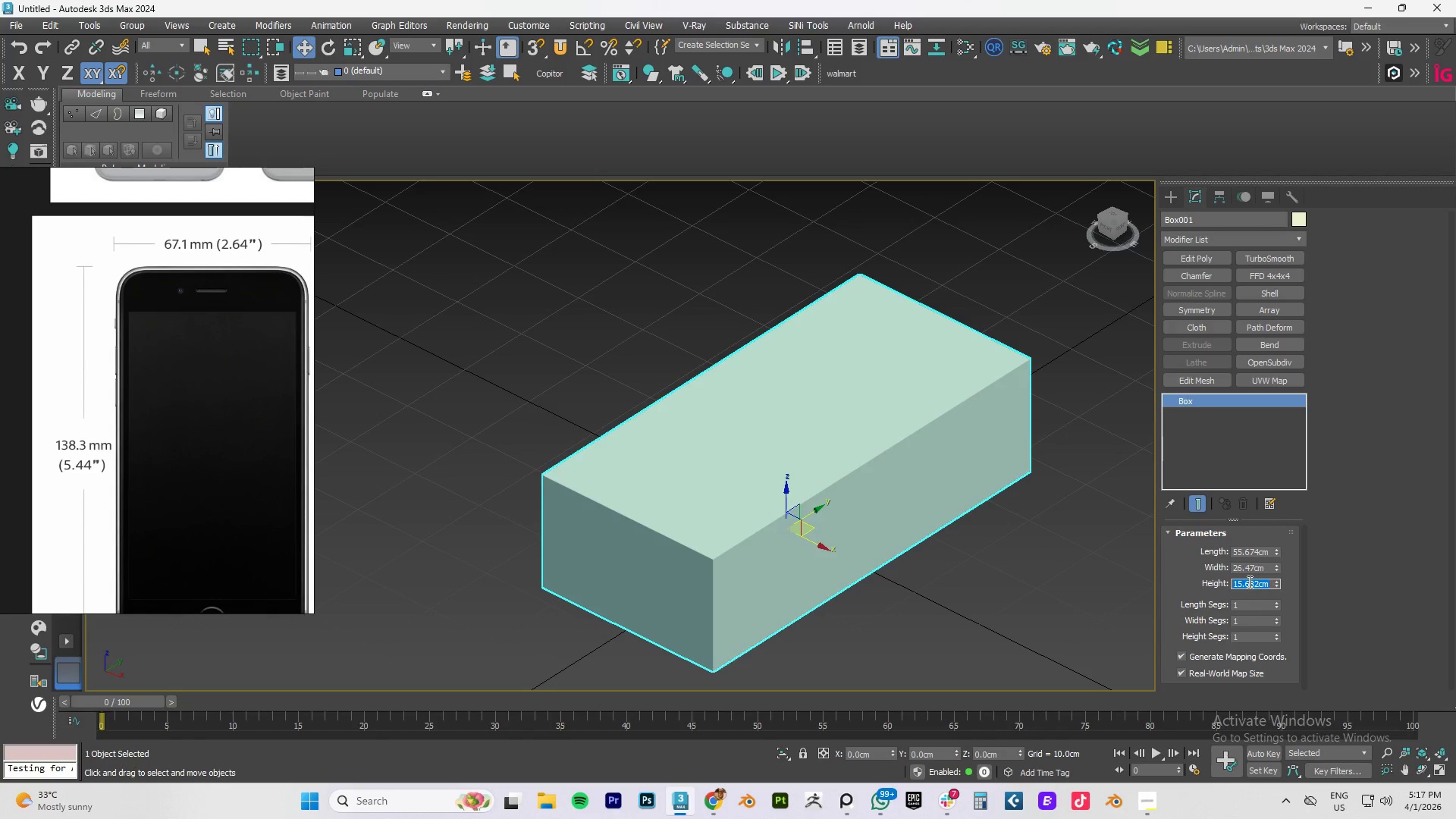 
type(138.3mm)
 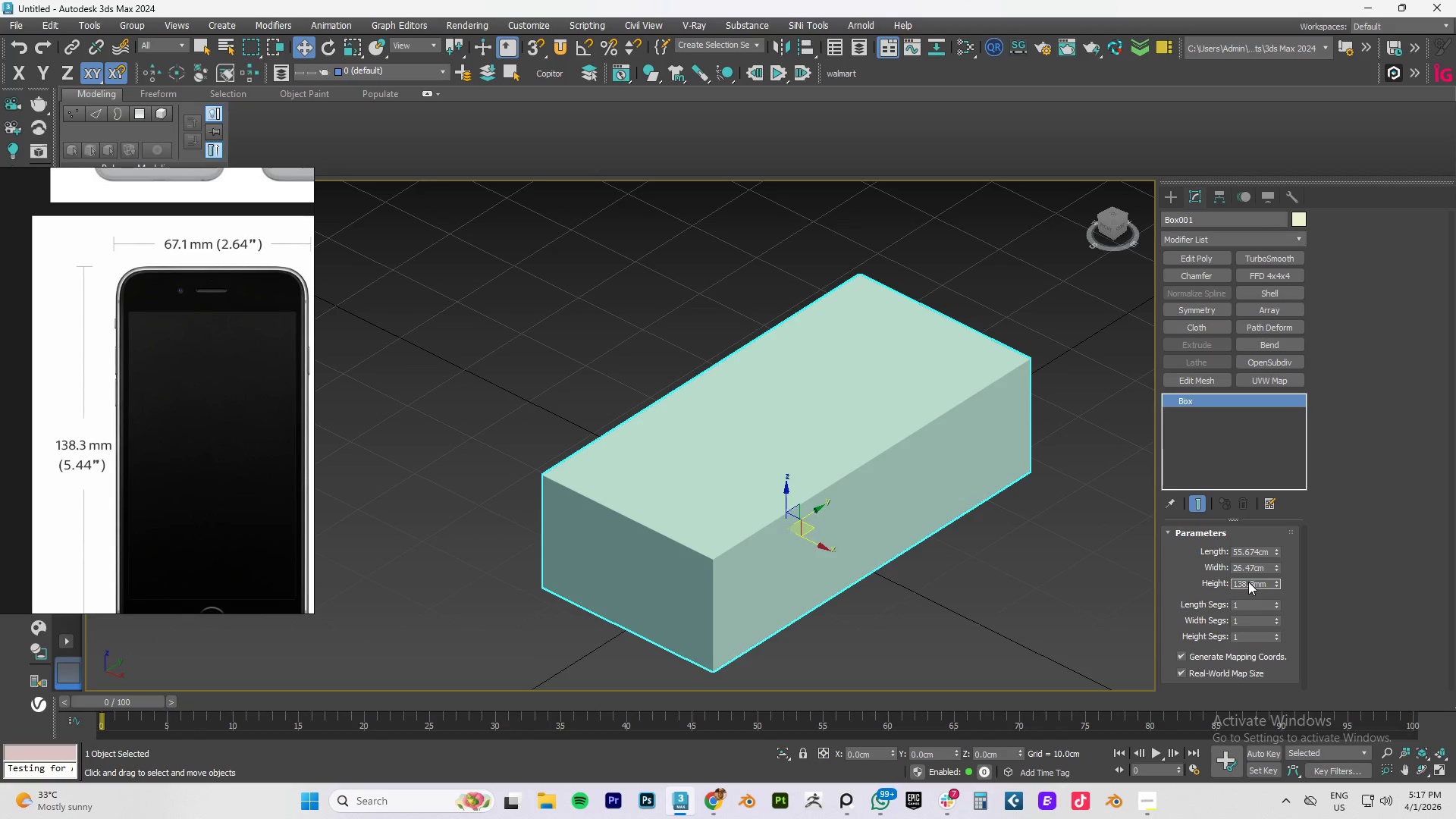 
key(Enter)
 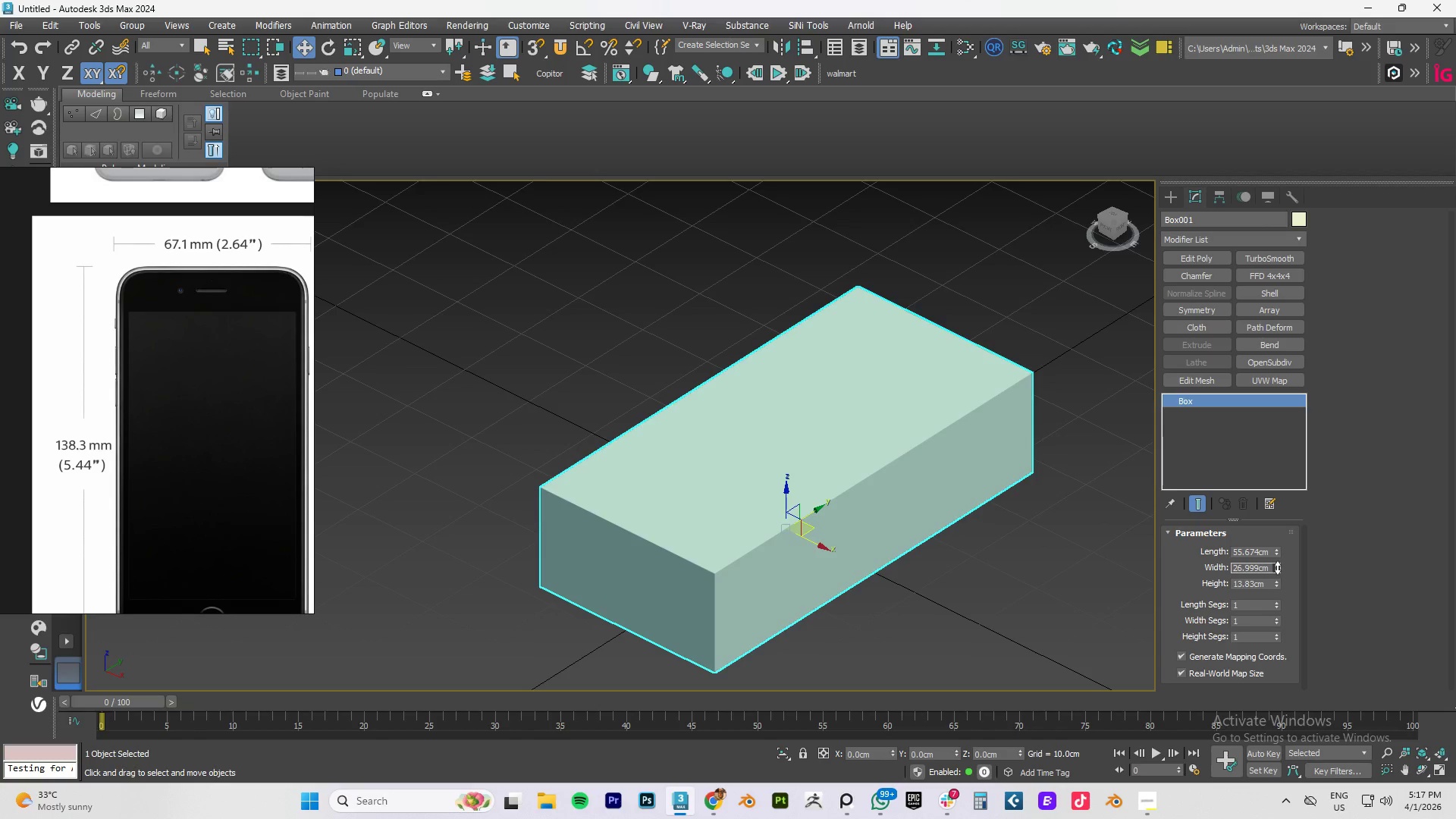 
wait(7.01)
 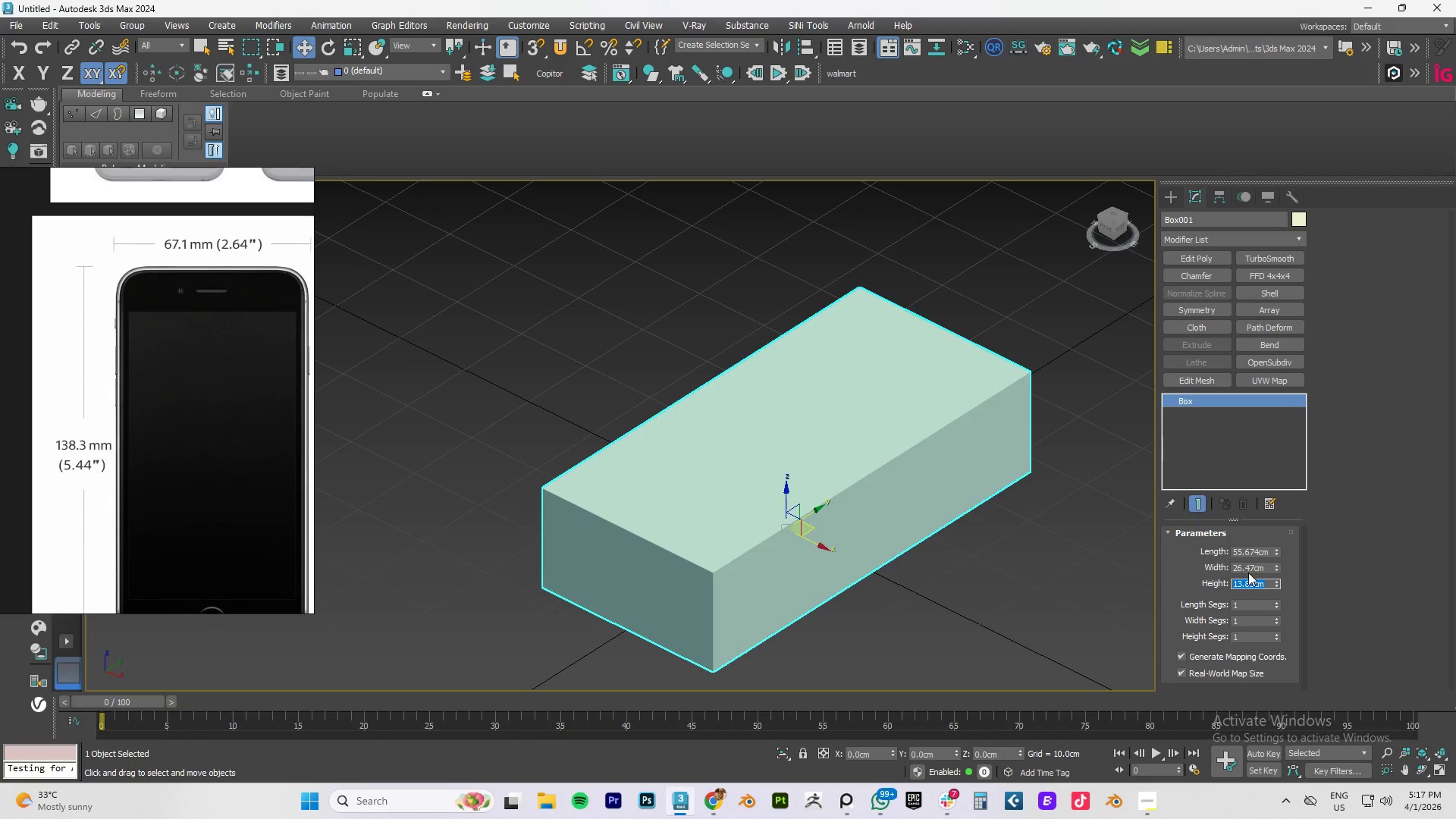 
double_click([1257, 571])
 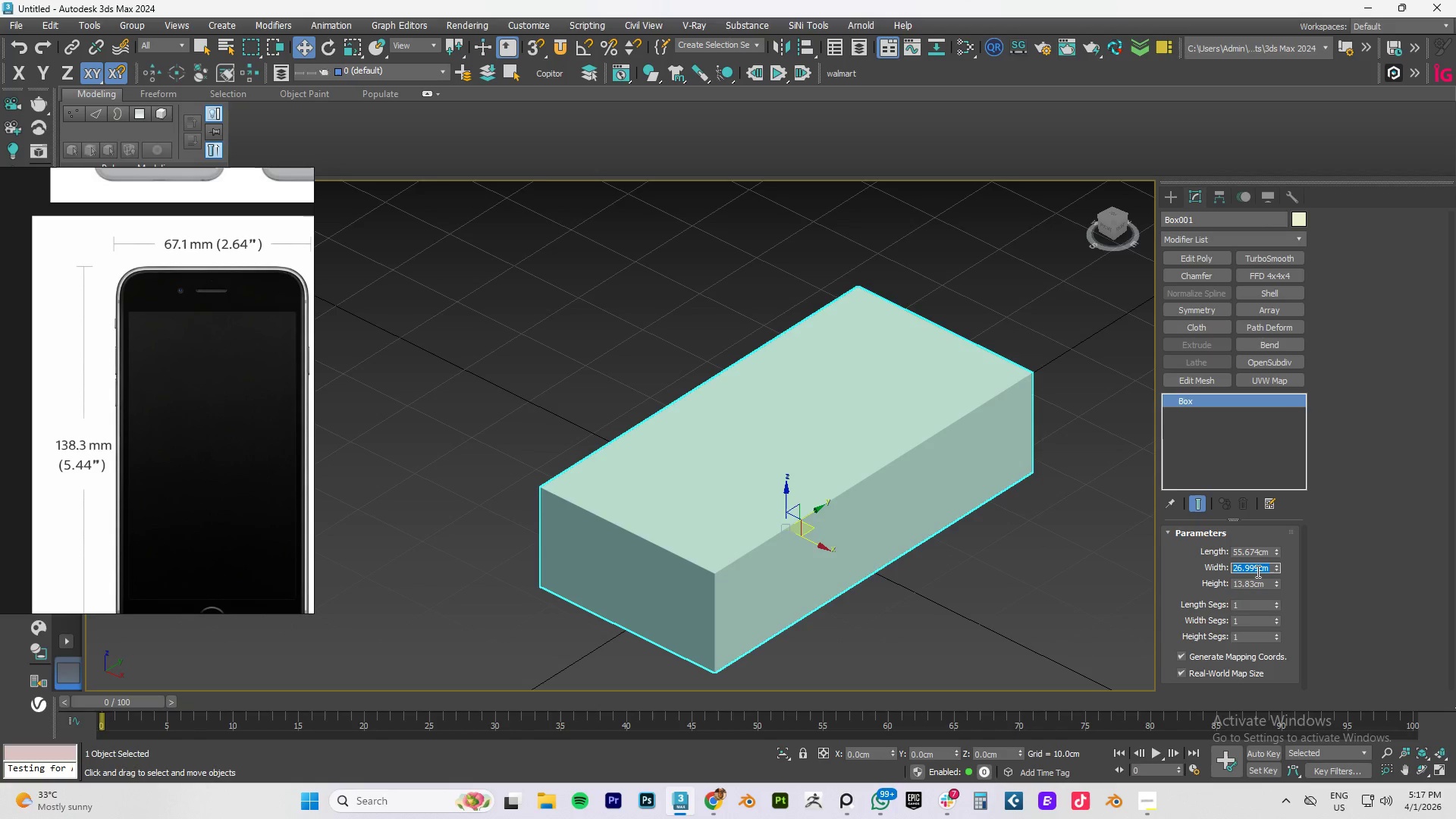 
type(67.1mm)
 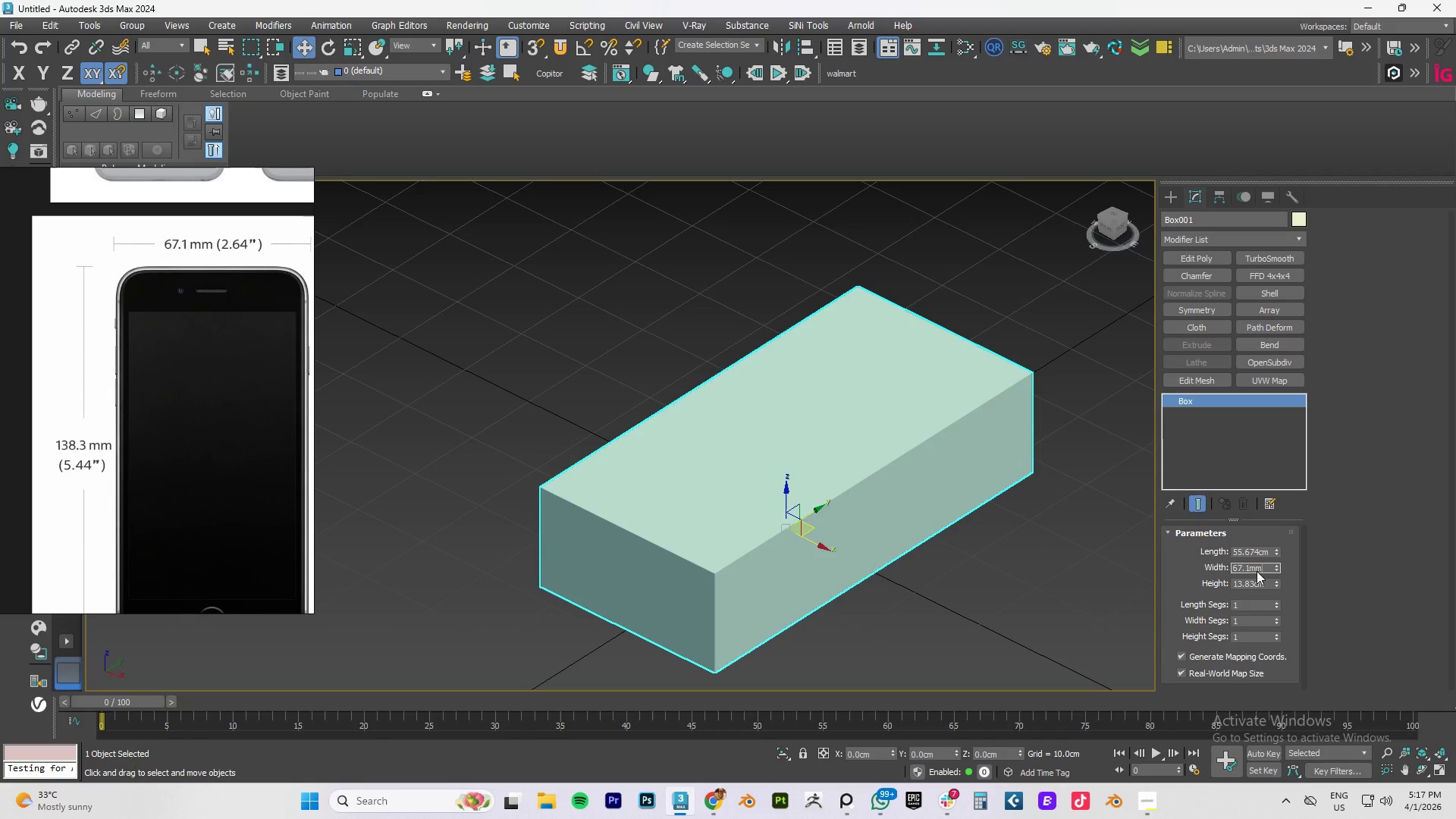 
key(Enter)
 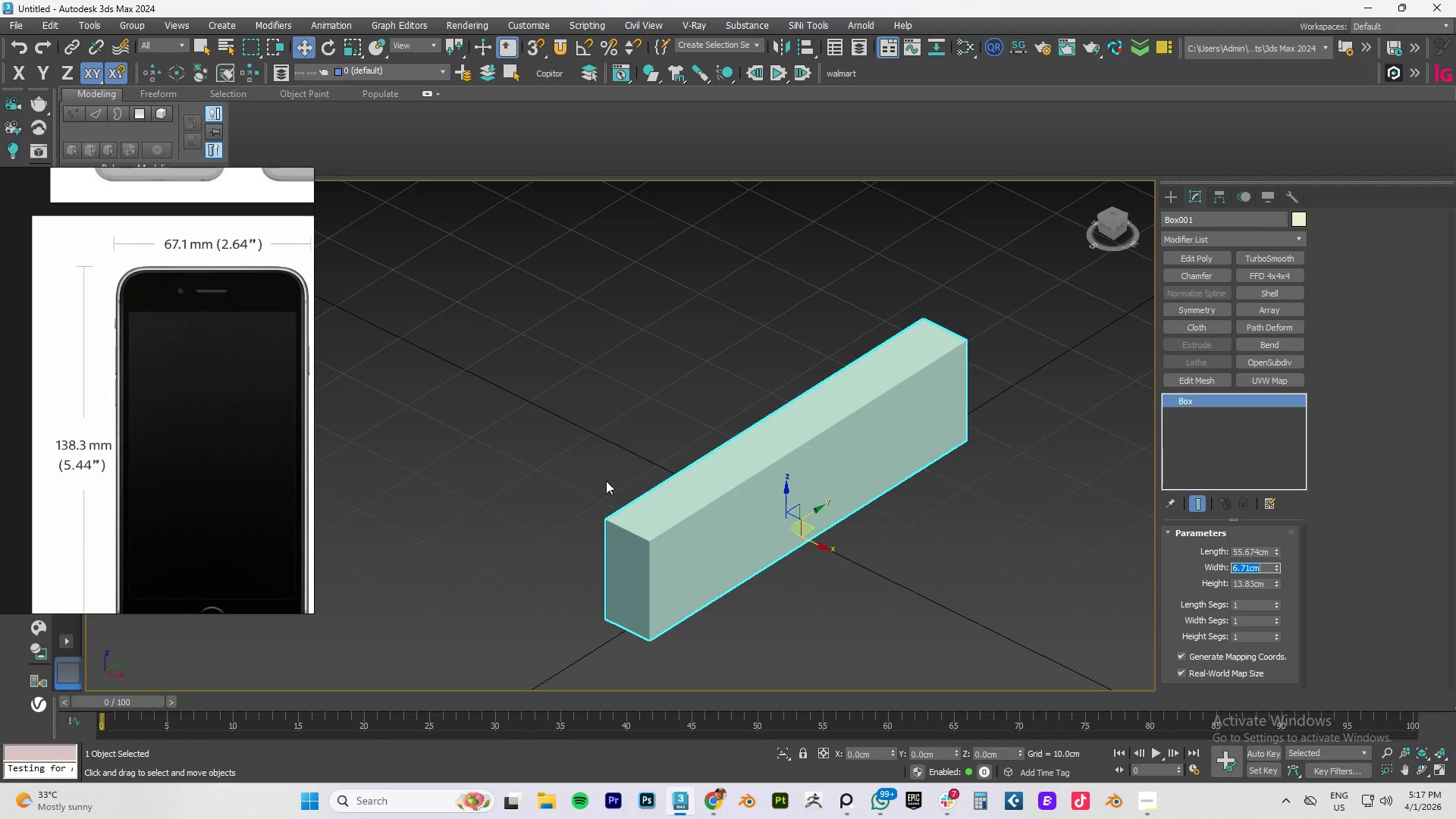 
scroll: coordinate [259, 409], scroll_direction: down, amount: 4.0
 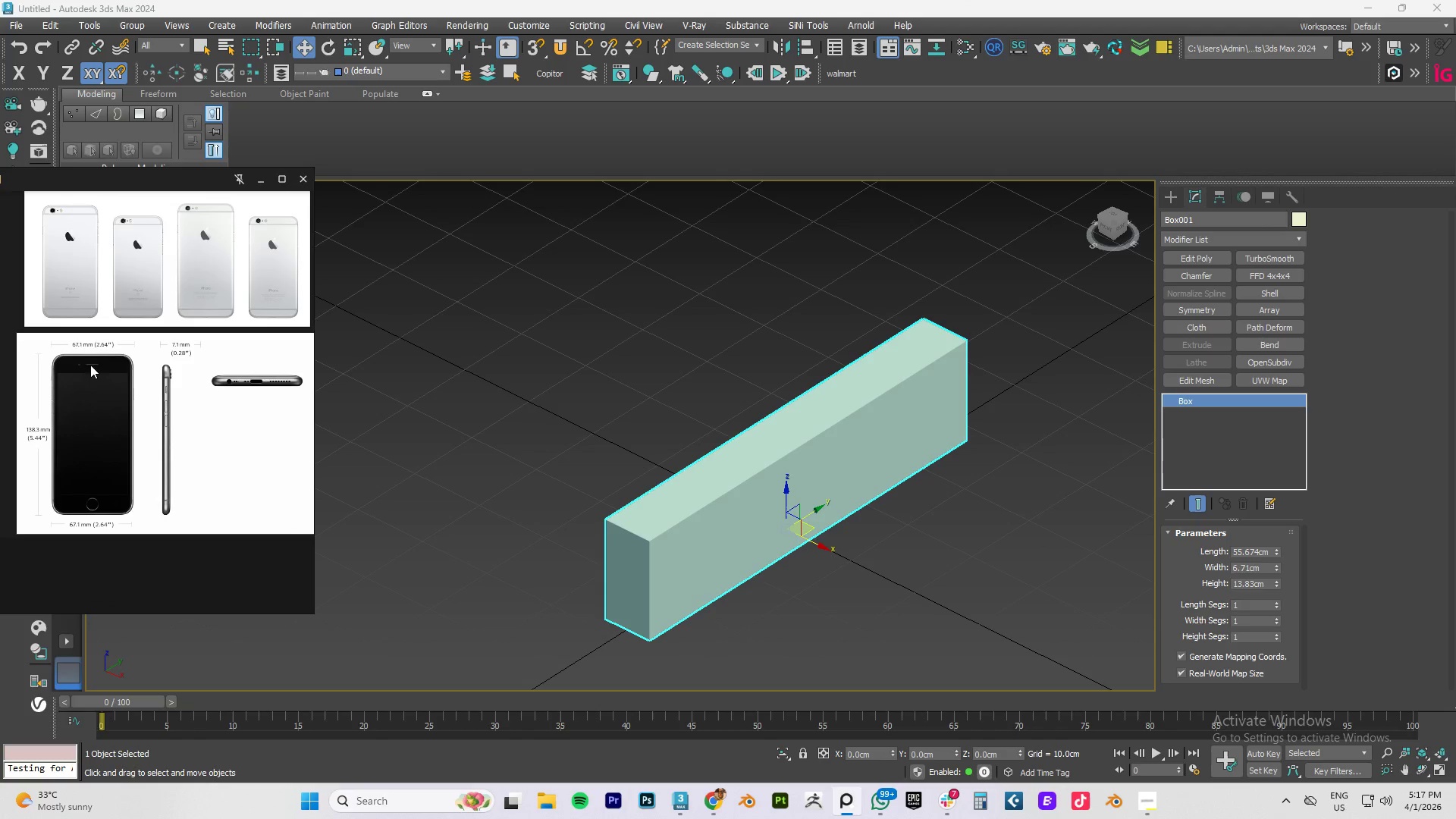 
scroll: coordinate [192, 360], scroll_direction: up, amount: 5.0
 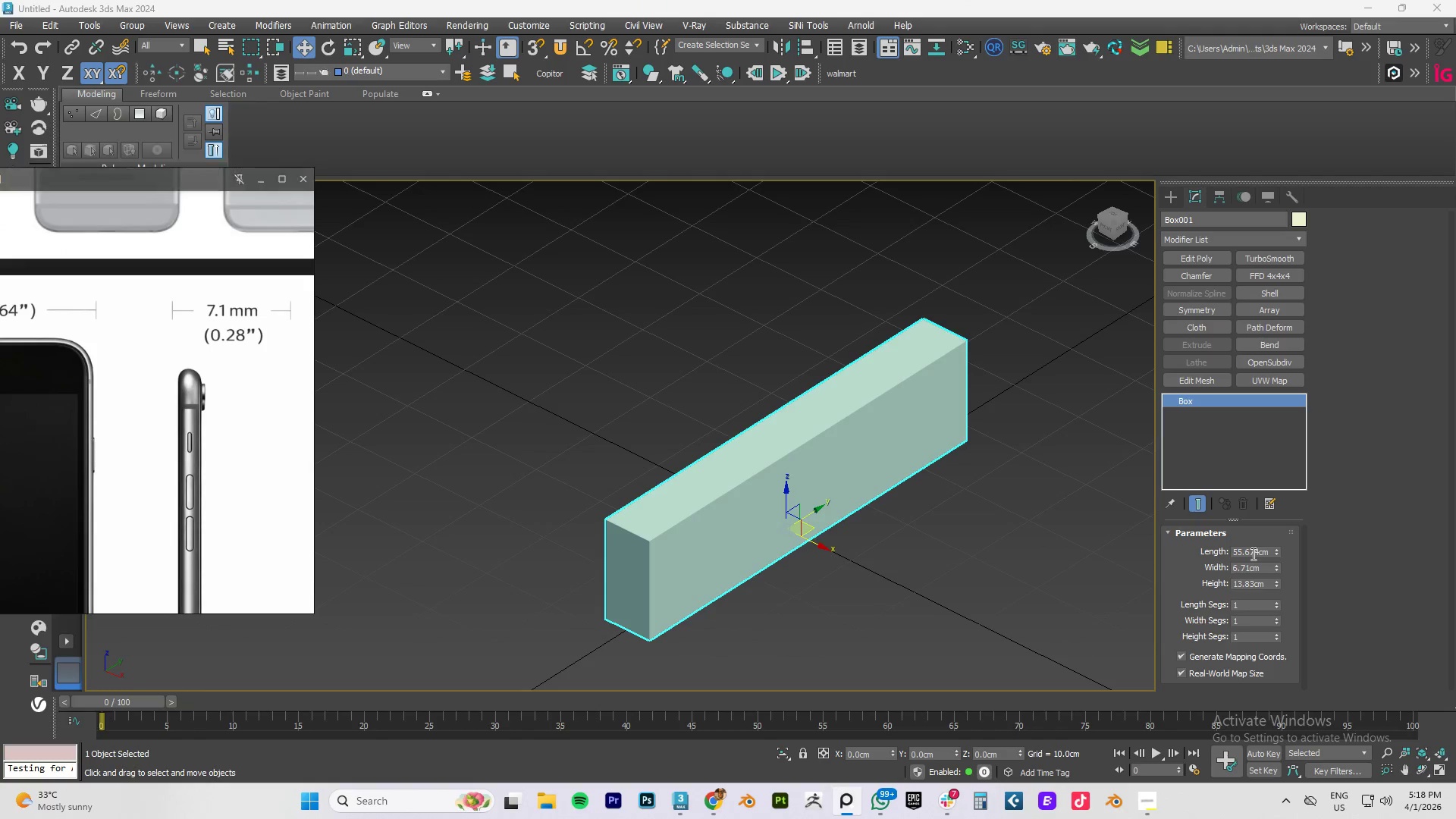 
double_click([1252, 553])
 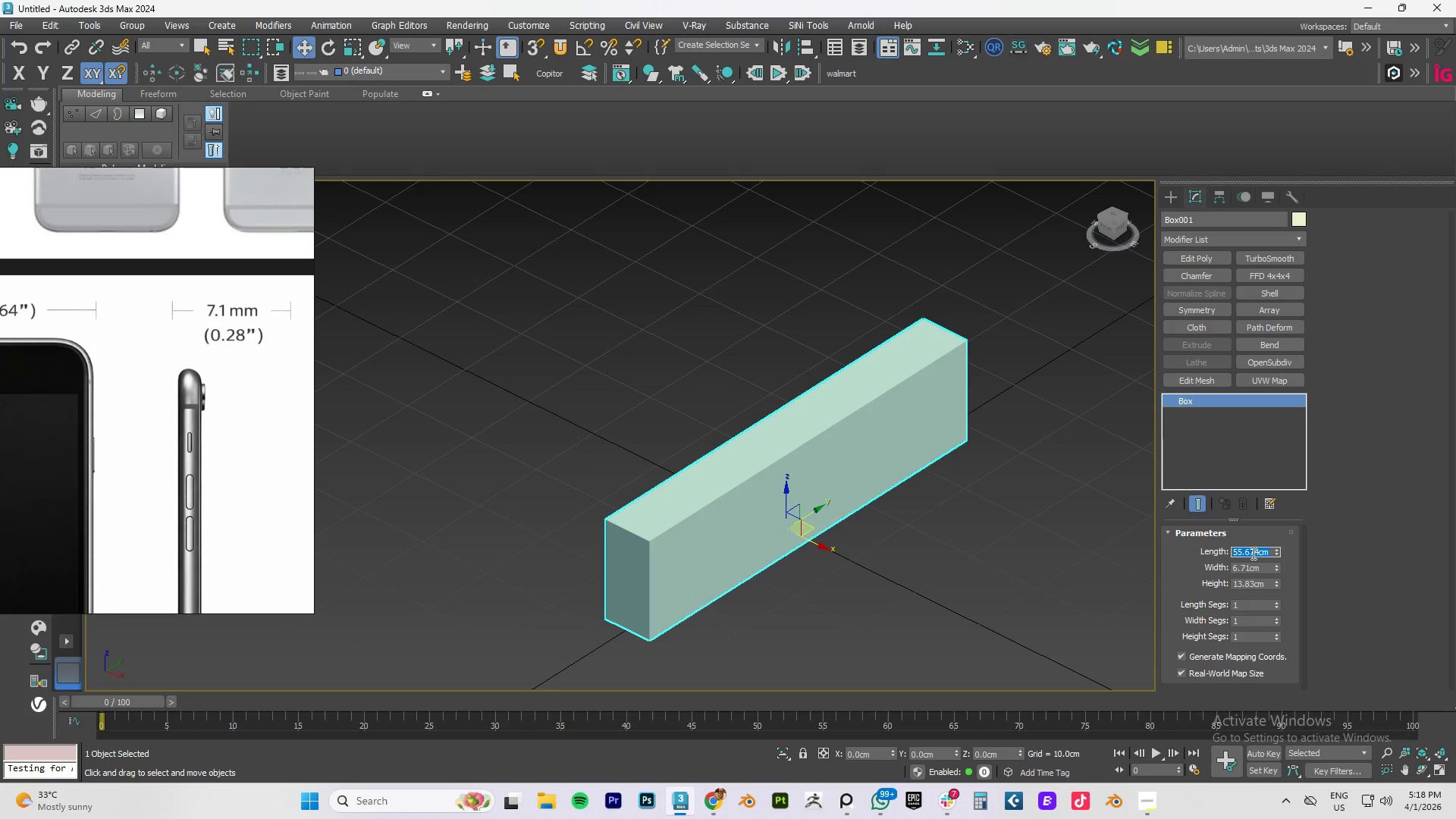 
type(7.1mm)
 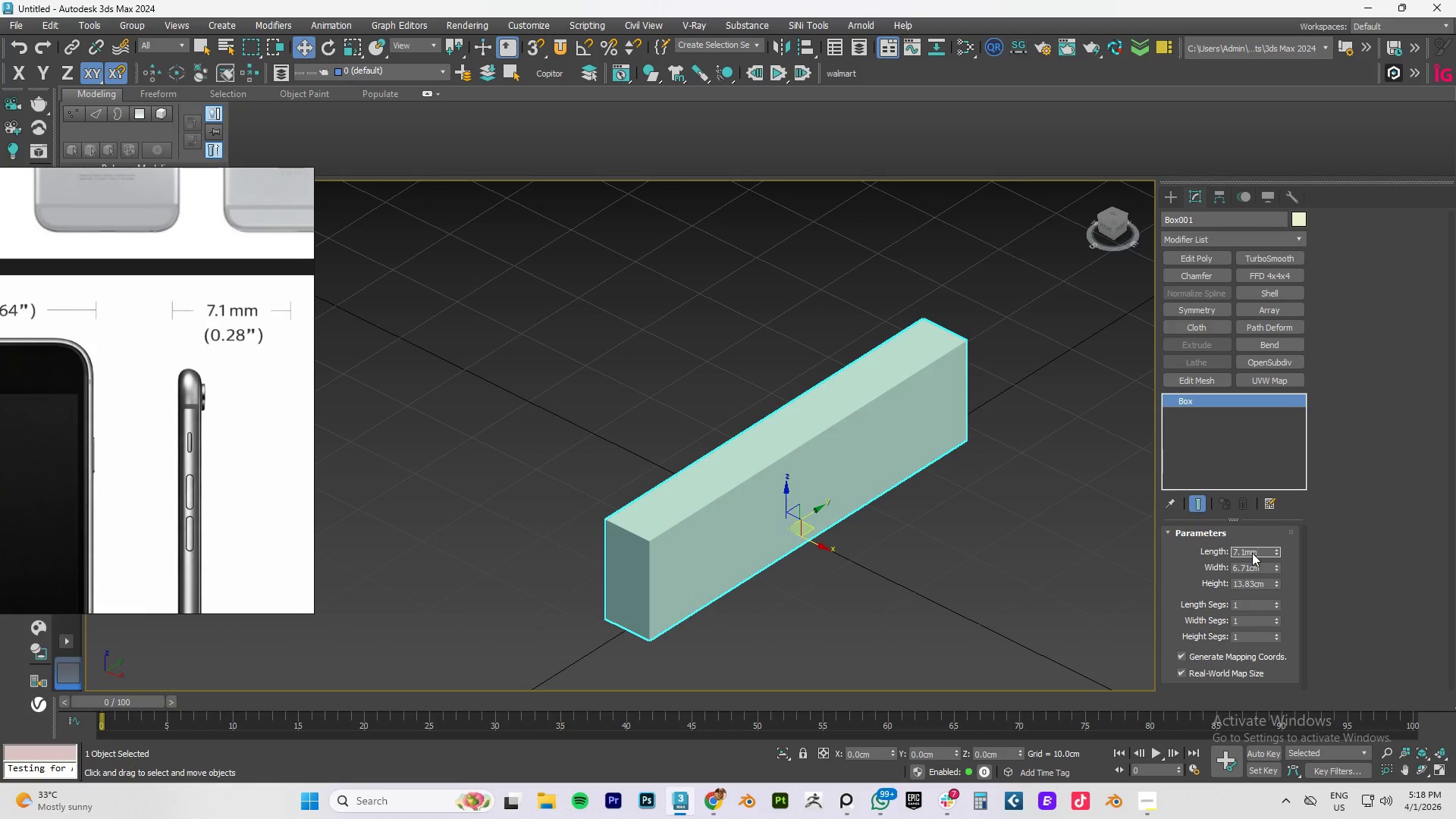 
key(Enter)
 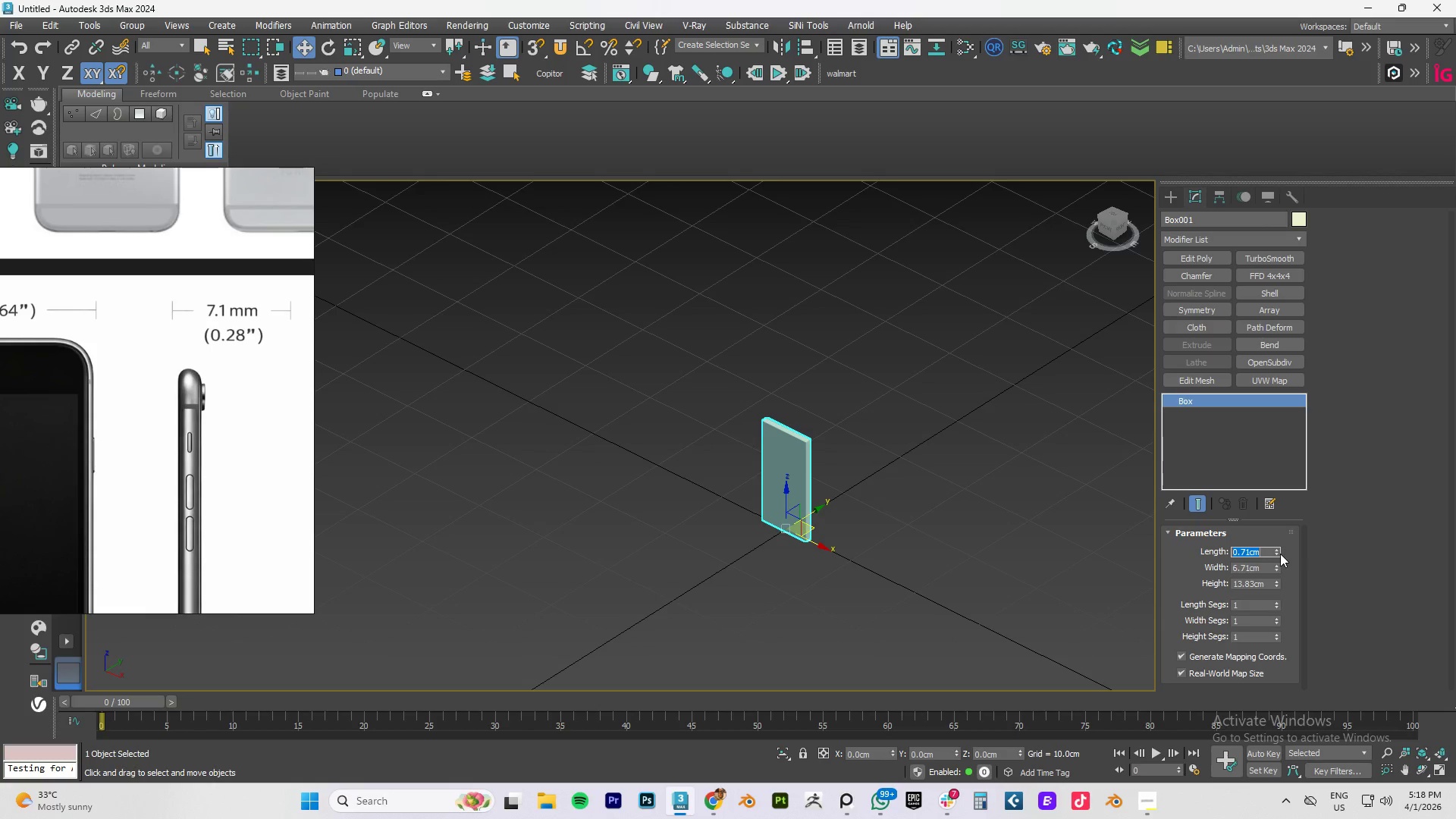 
key(NumpadEnter)
 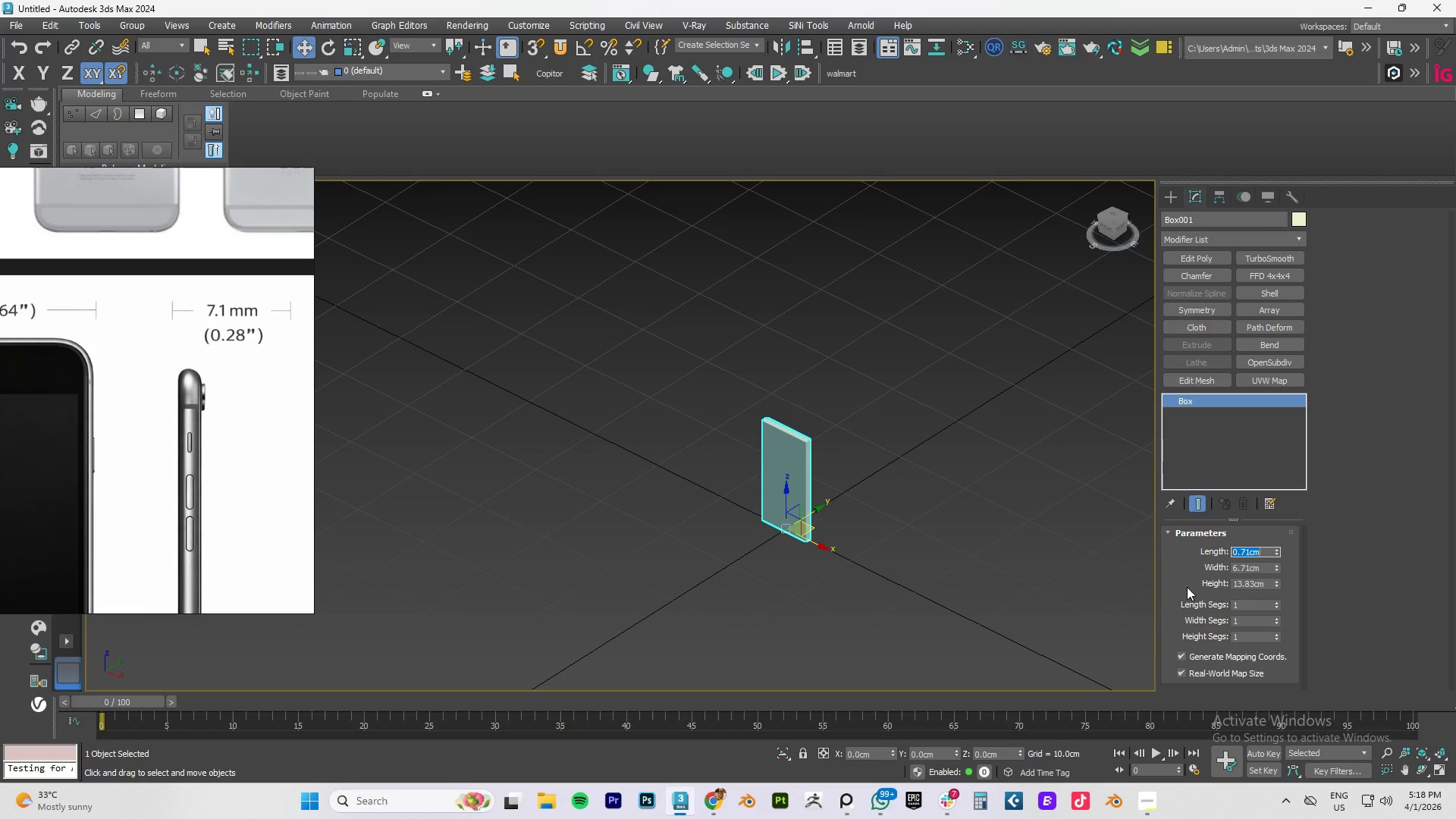 
left_click([1181, 584])
 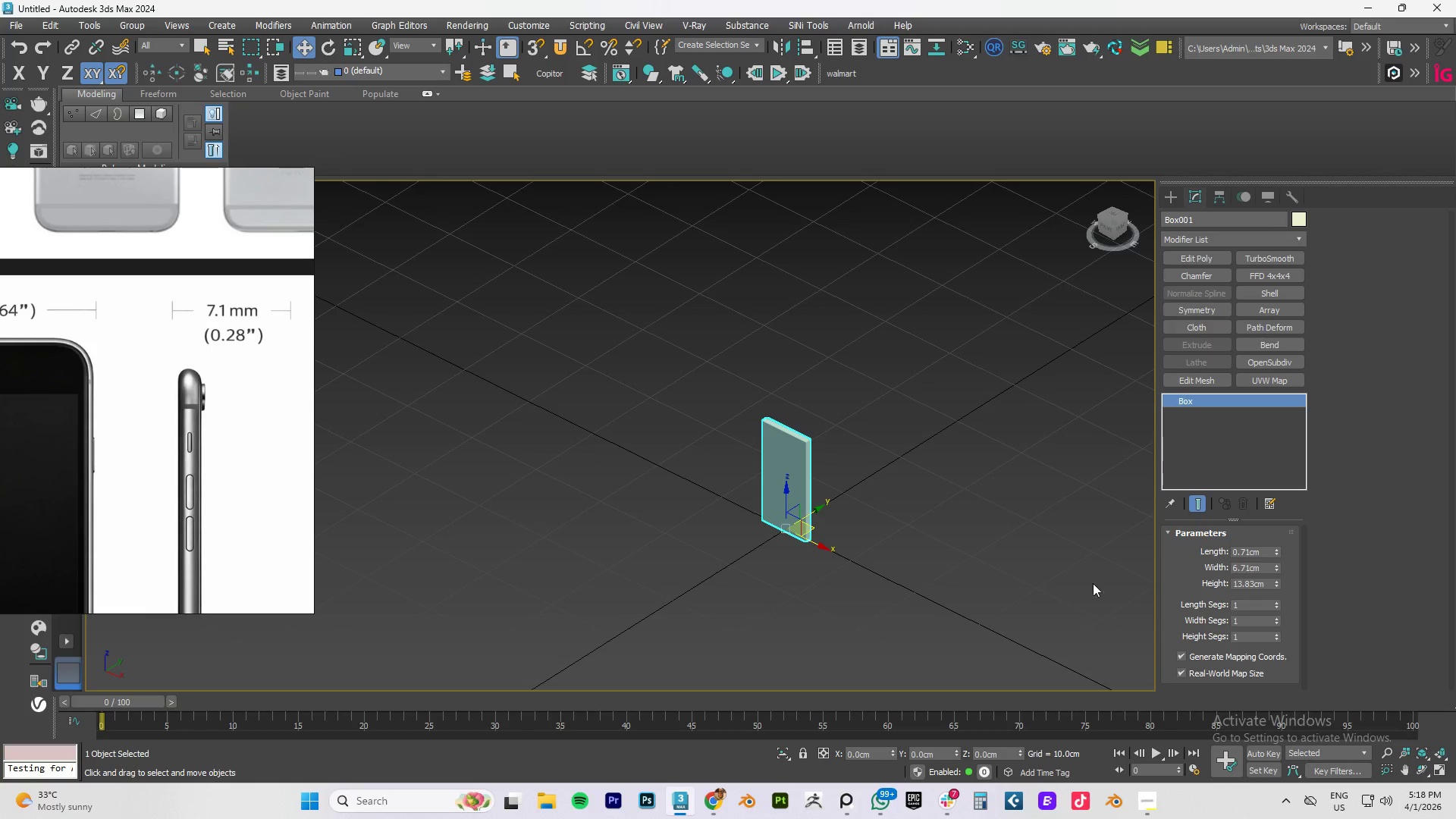 
type(fz)
 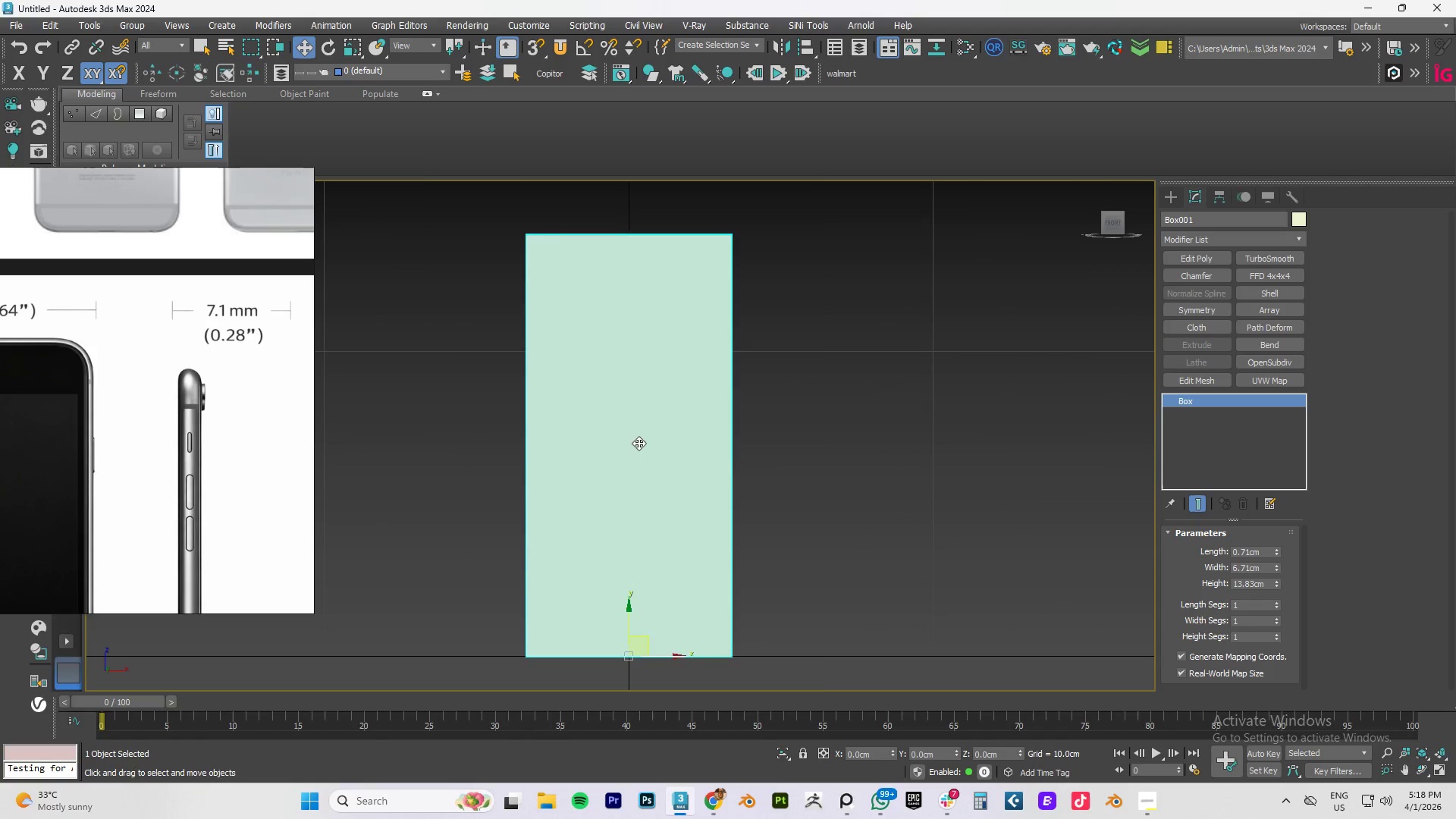 
scroll: coordinate [639, 443], scroll_direction: down, amount: 1.0
 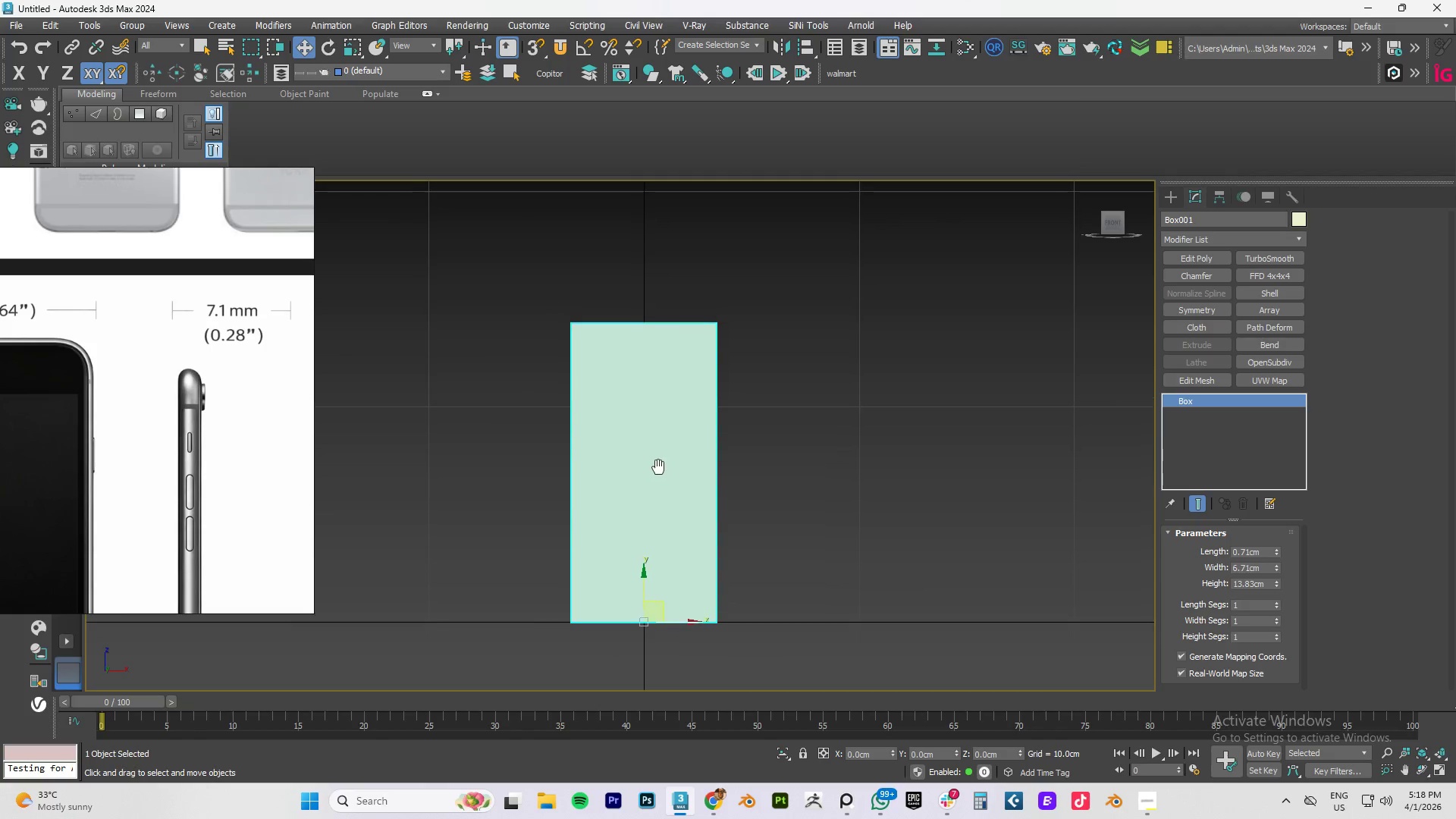 
right_click([659, 467])
 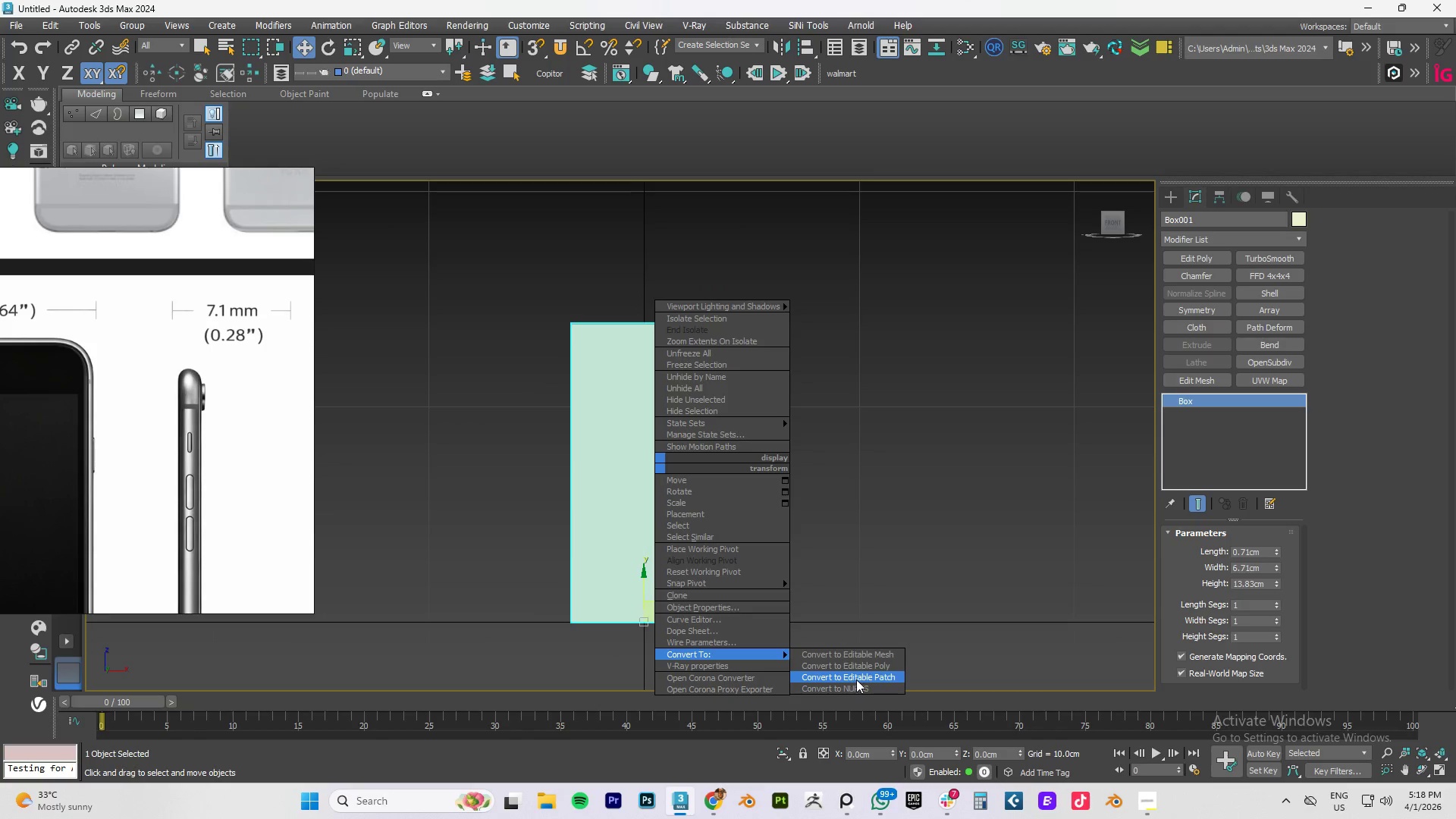 
left_click([864, 667])
 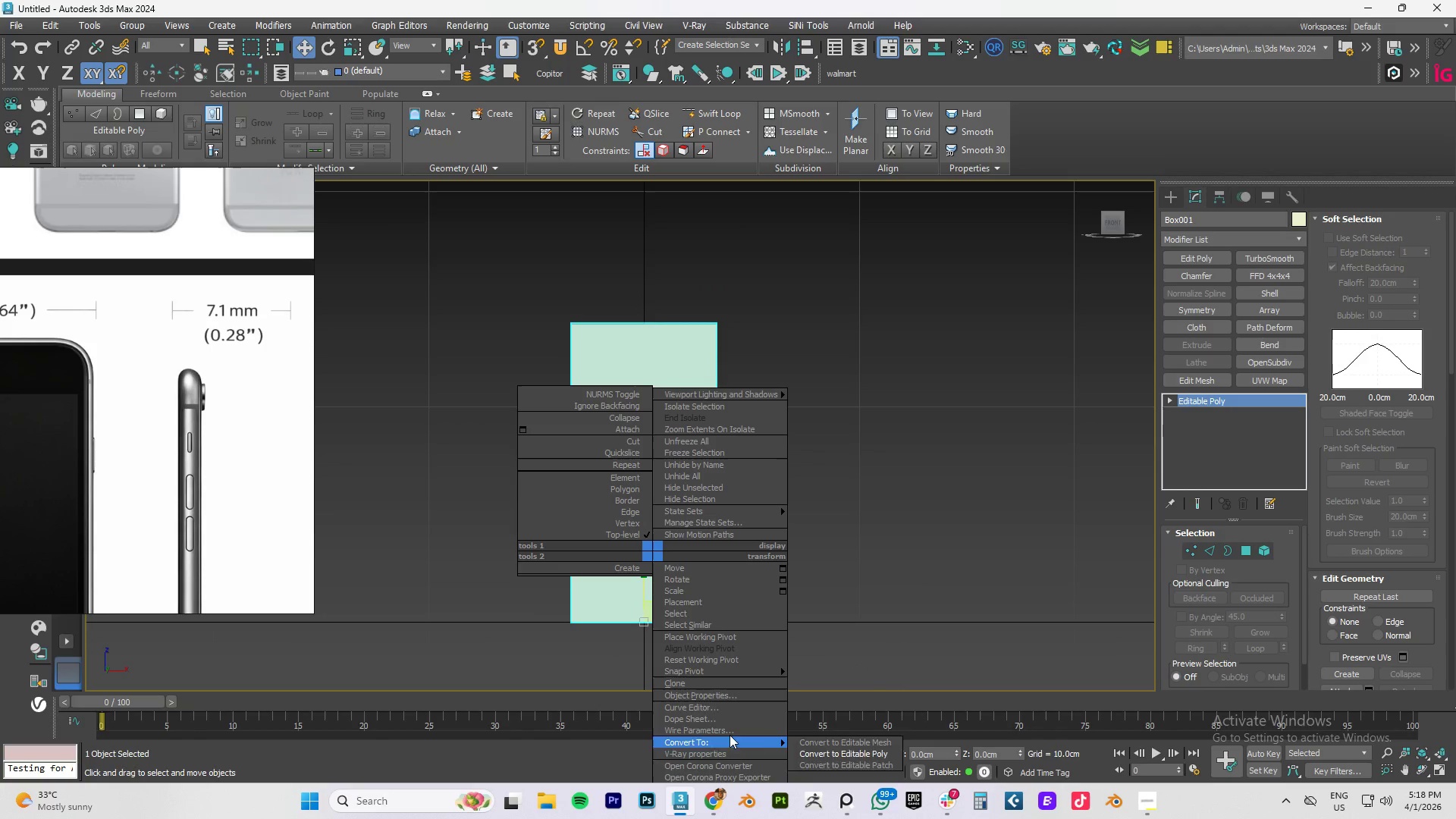 
left_click_drag(start_coordinate=[706, 697], to_coordinate=[706, 703])
 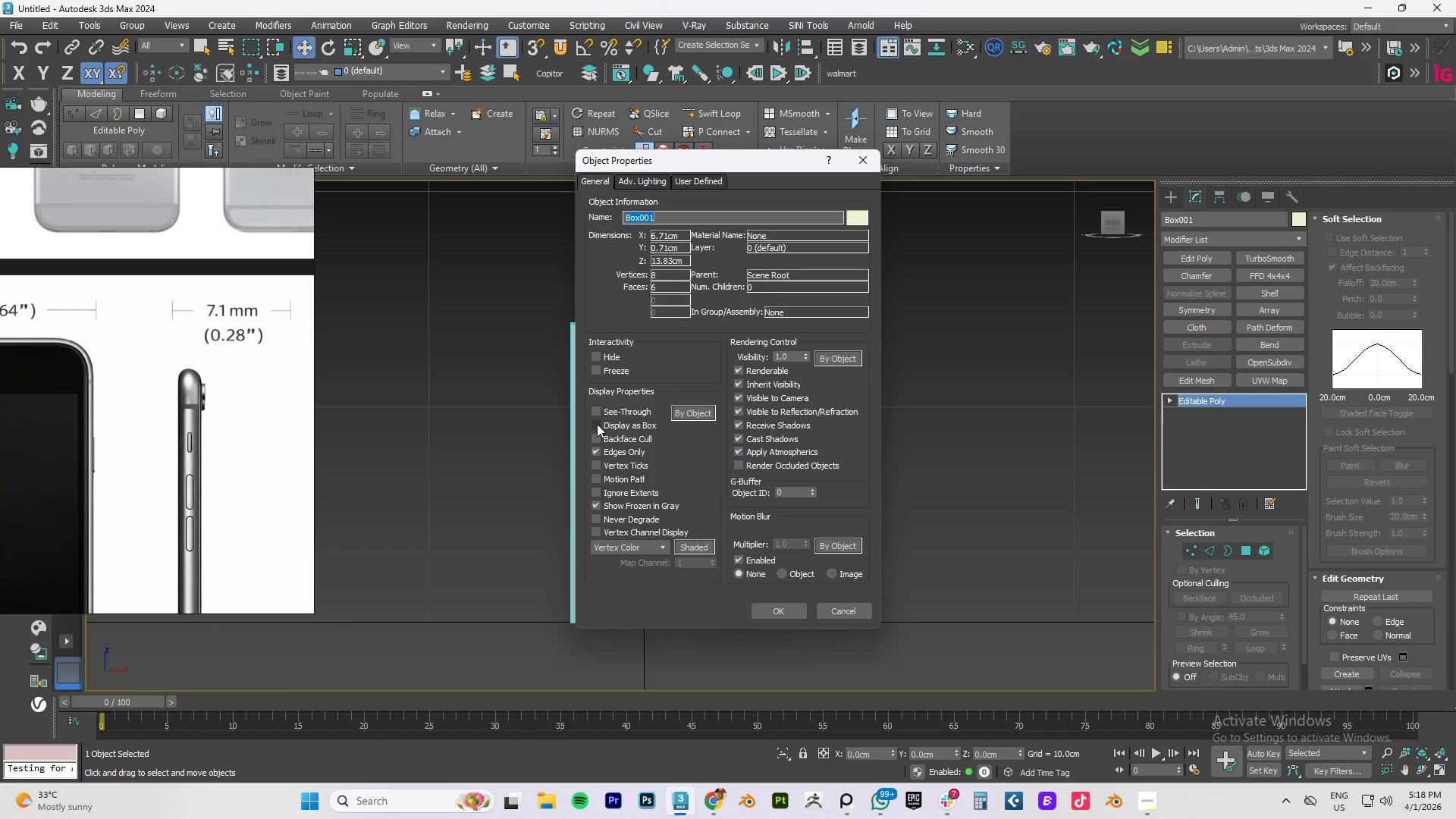 
wait(7.67)
 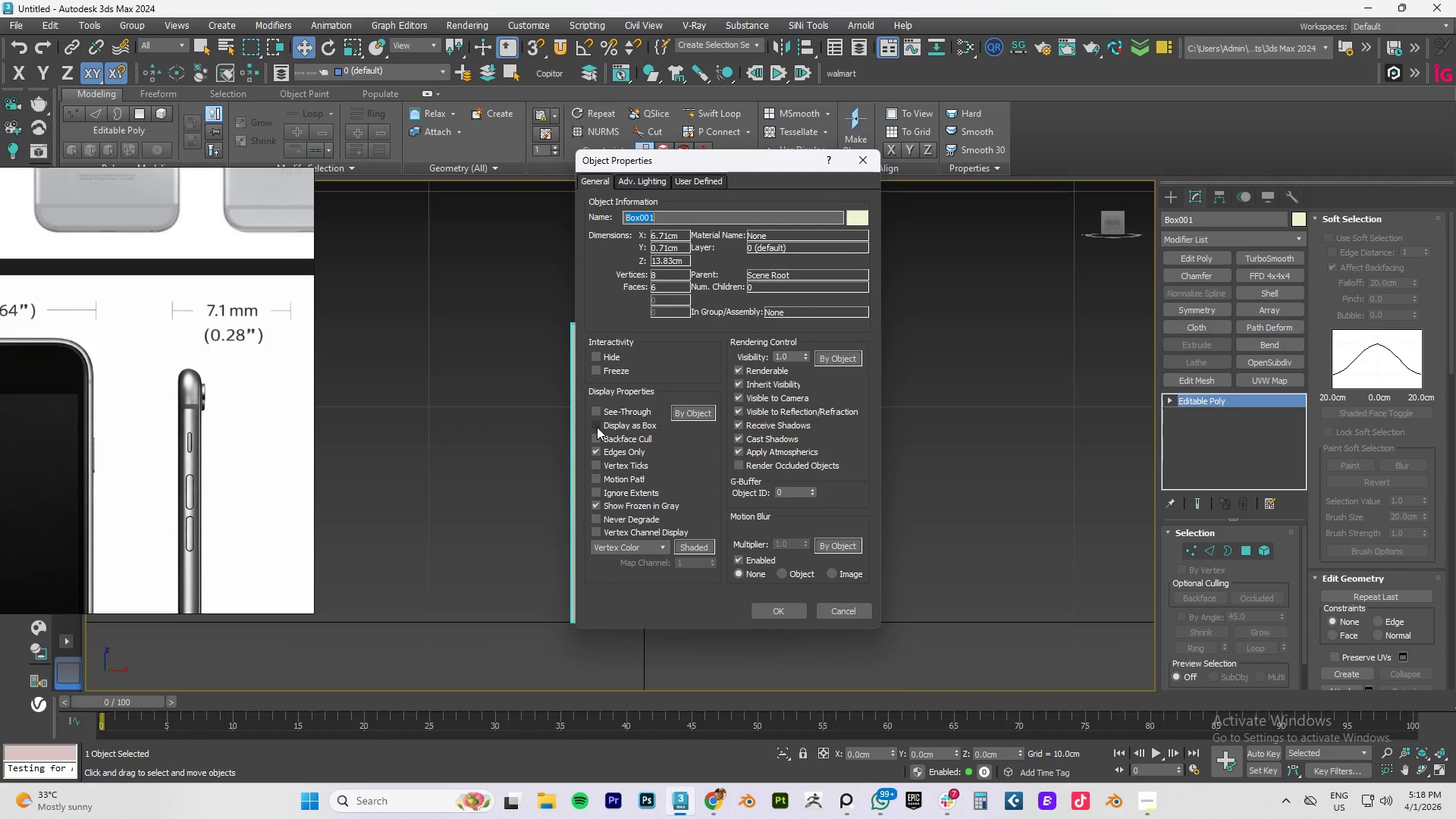 
left_click([597, 424])
 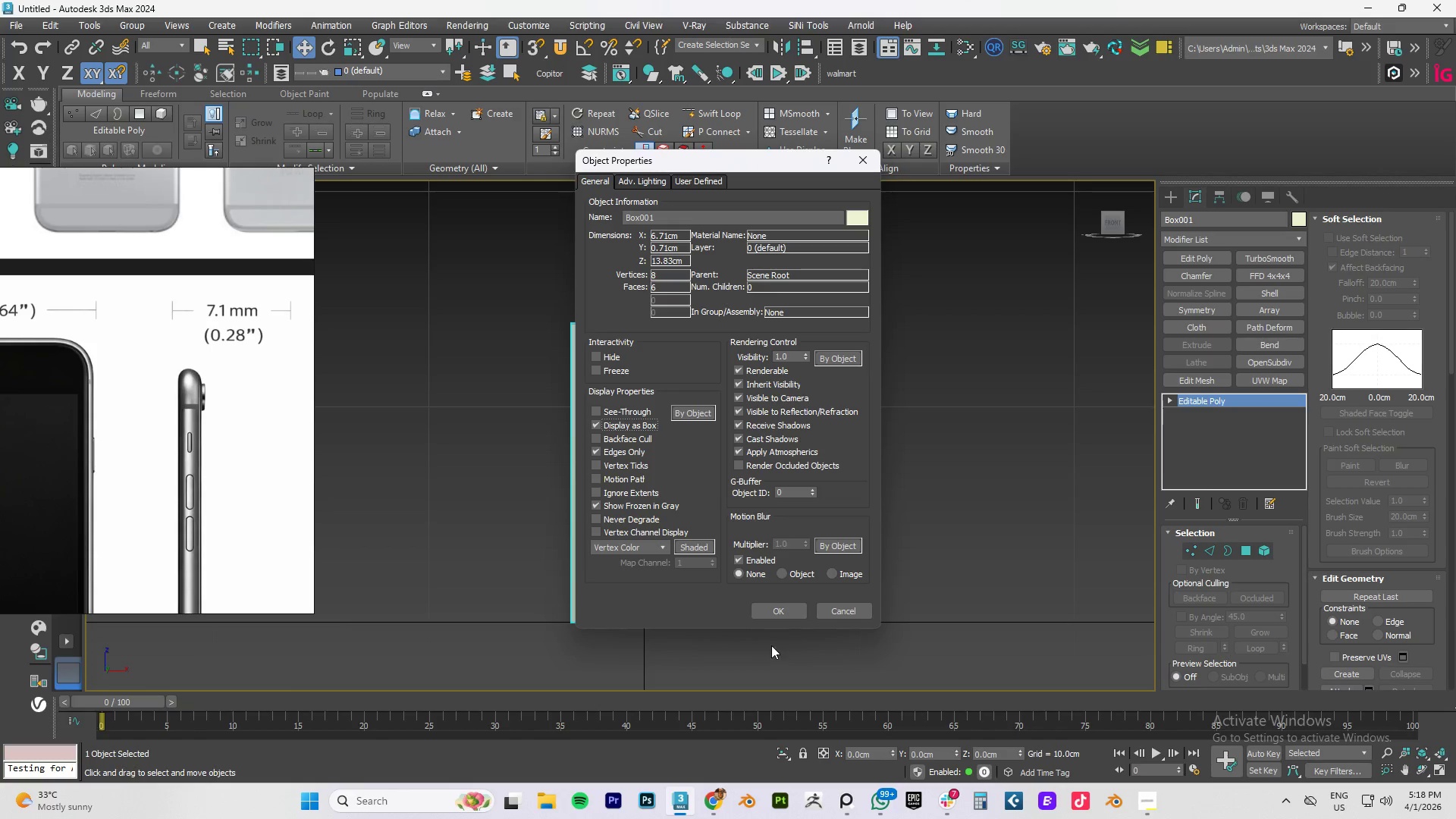 
left_click([772, 609])
 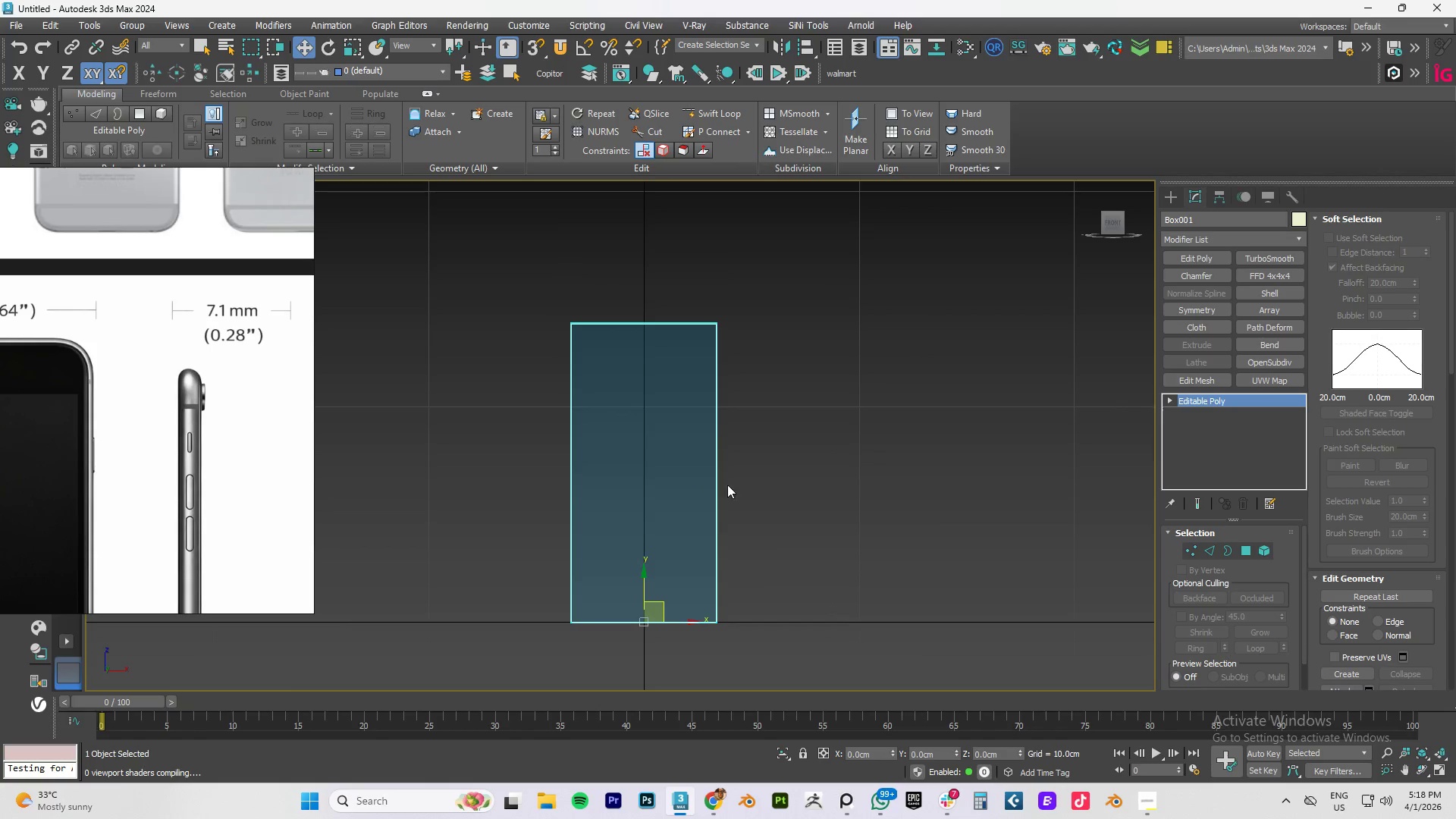 
hold_key(key=AltLeft, duration=1.33)
 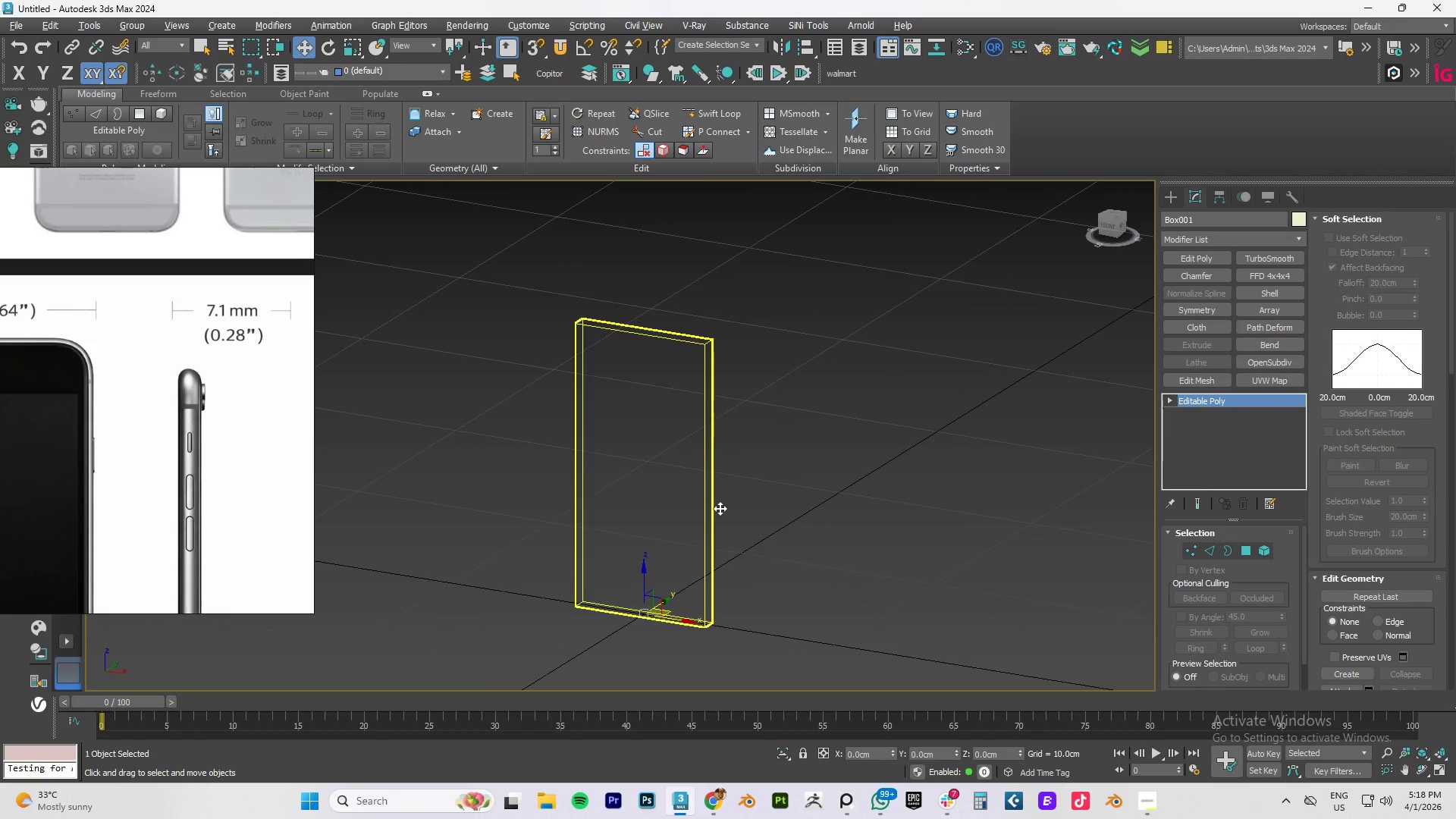 
hold_key(key=AltLeft, duration=1.02)
 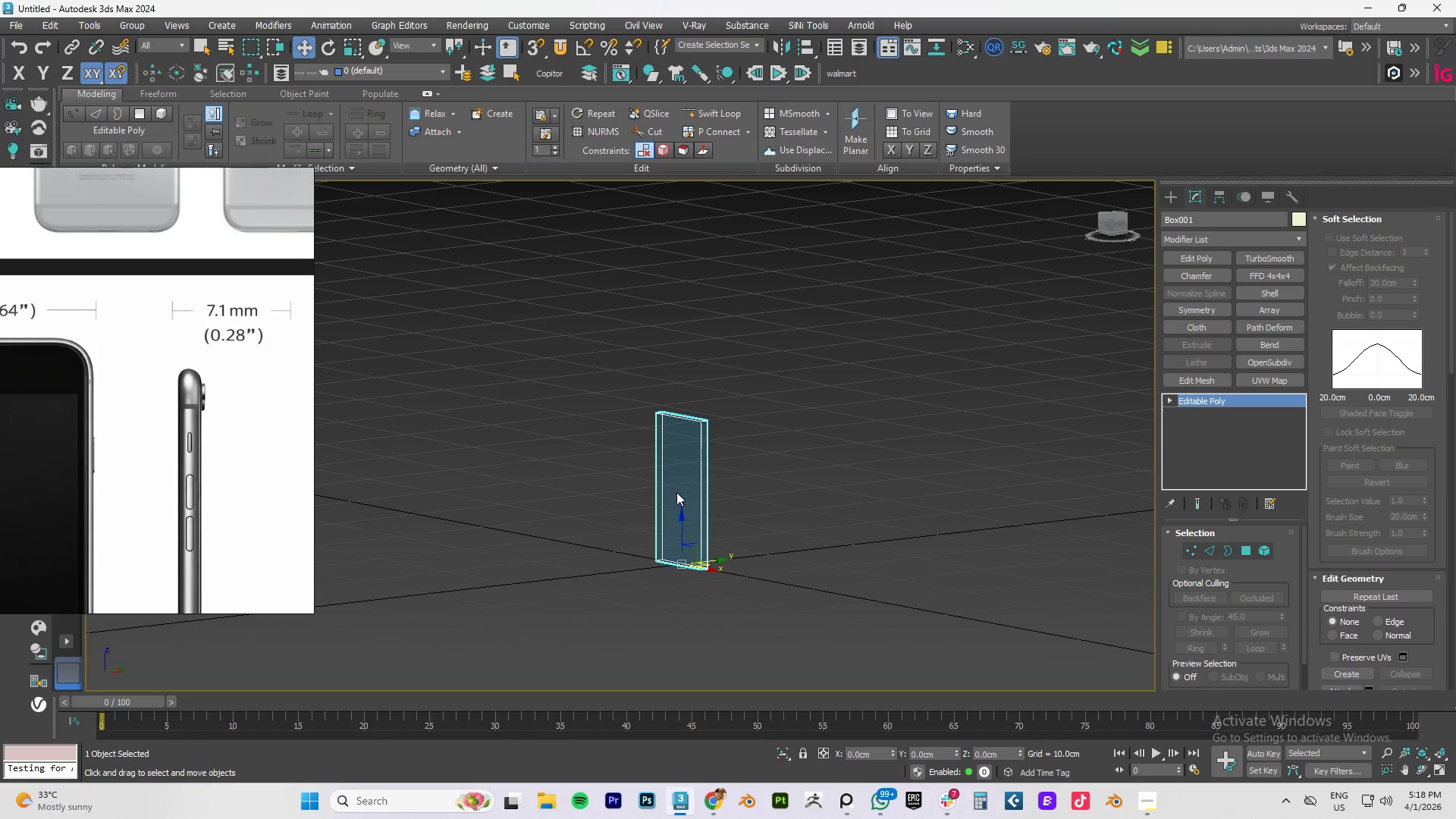 
scroll: coordinate [720, 508], scroll_direction: down, amount: 2.0
 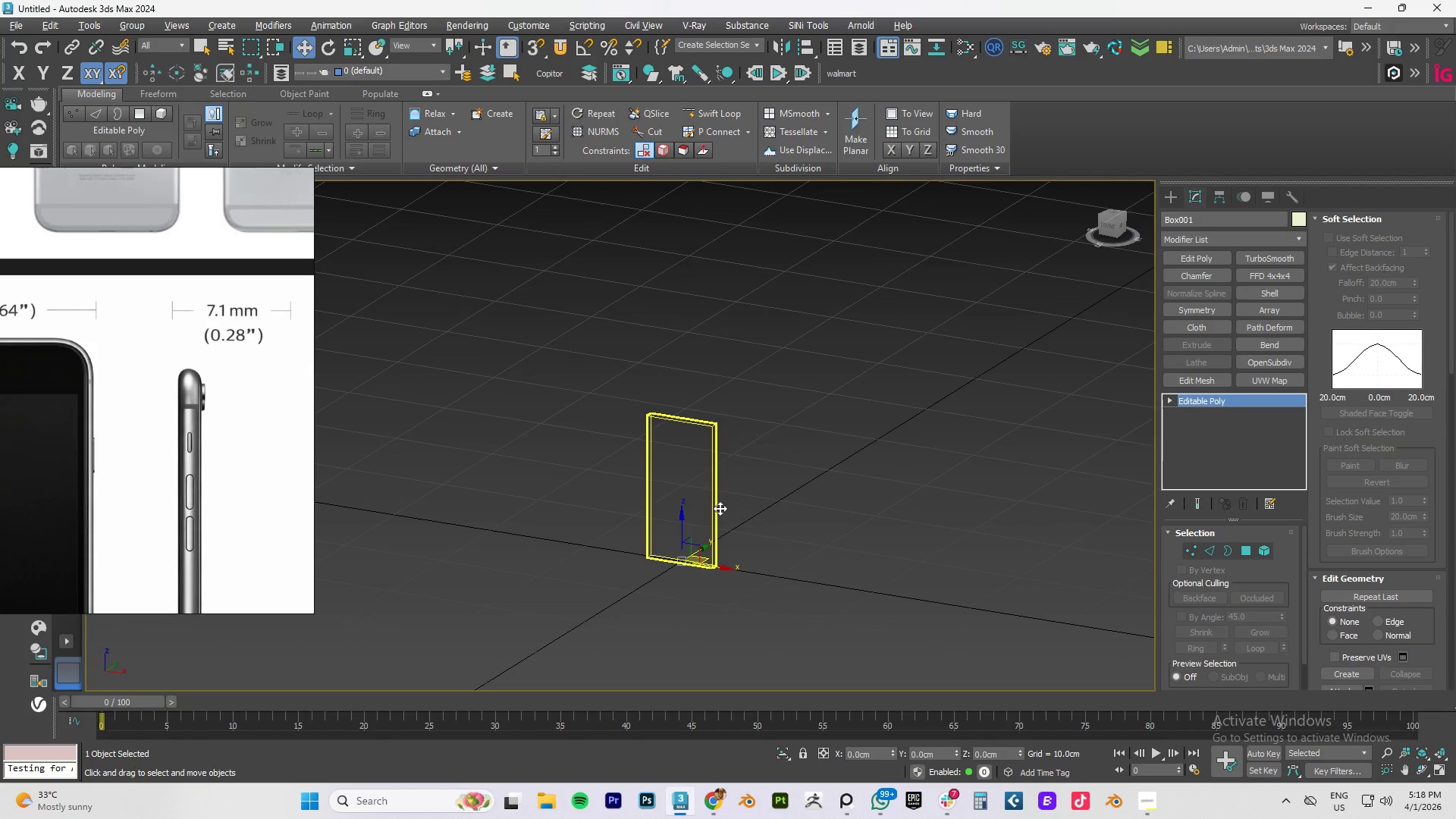 
type(pz)
 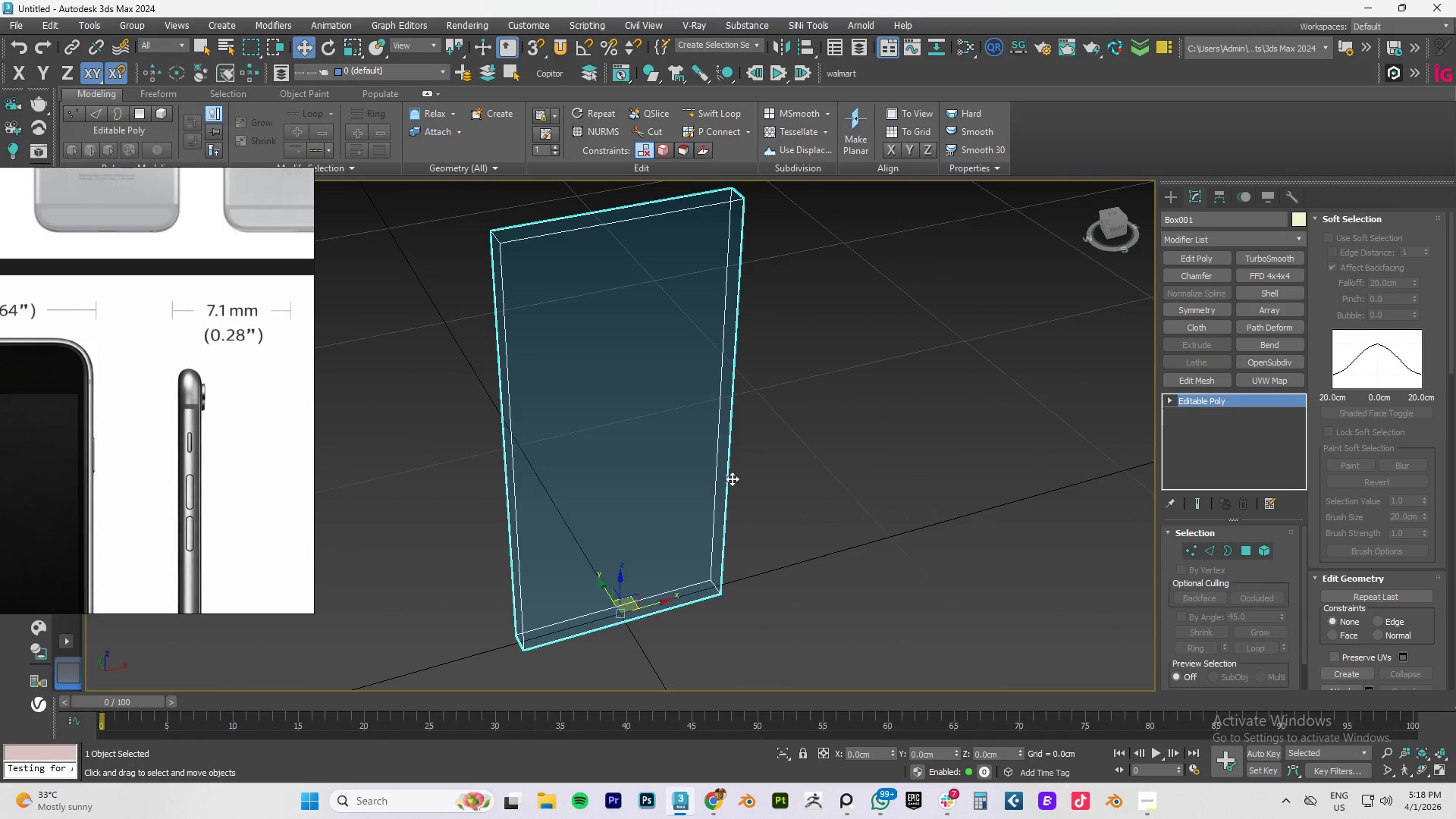 
hold_key(key=AltLeft, duration=1.5)
 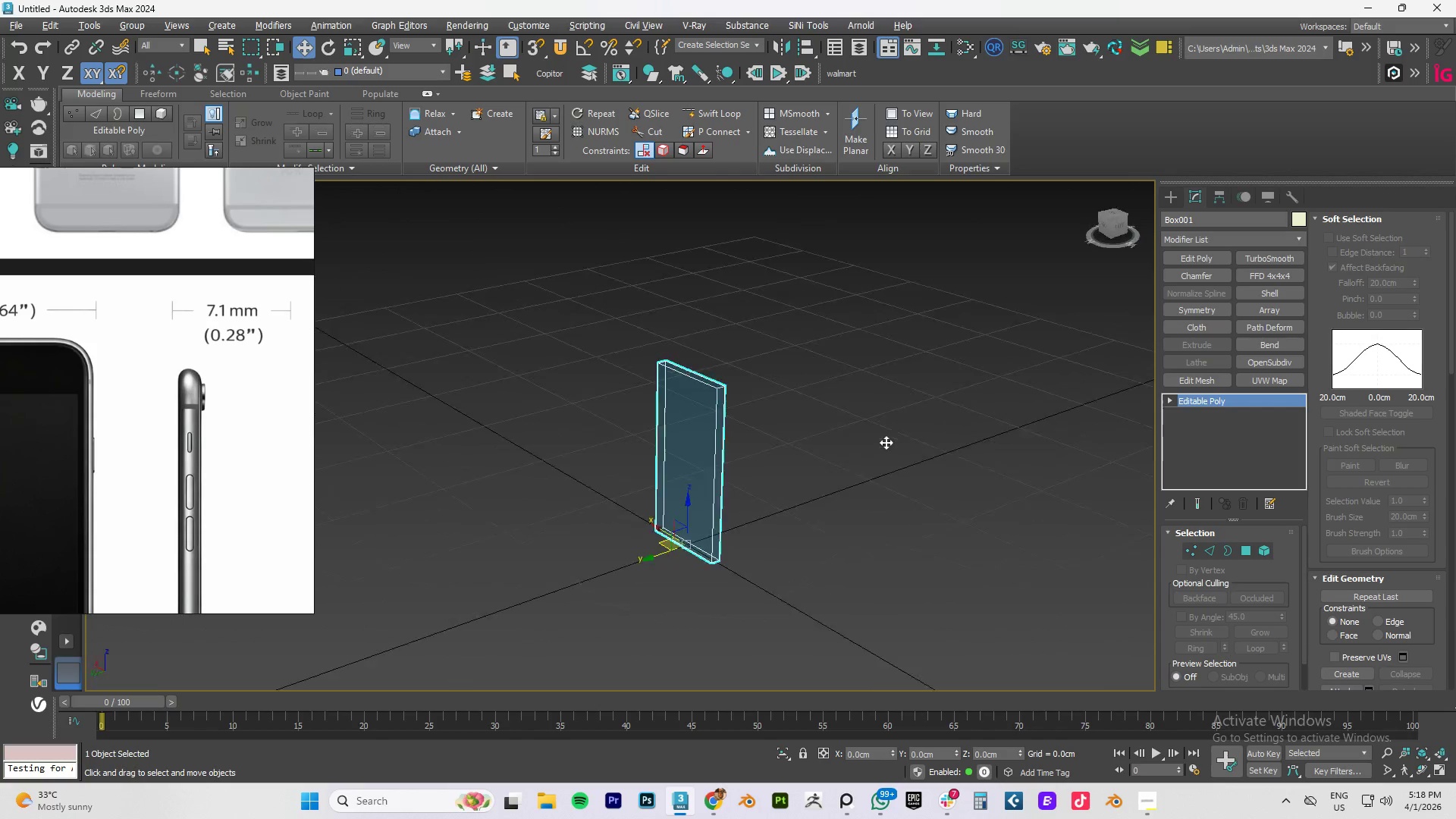 
scroll: coordinate [732, 479], scroll_direction: down, amount: 2.0
 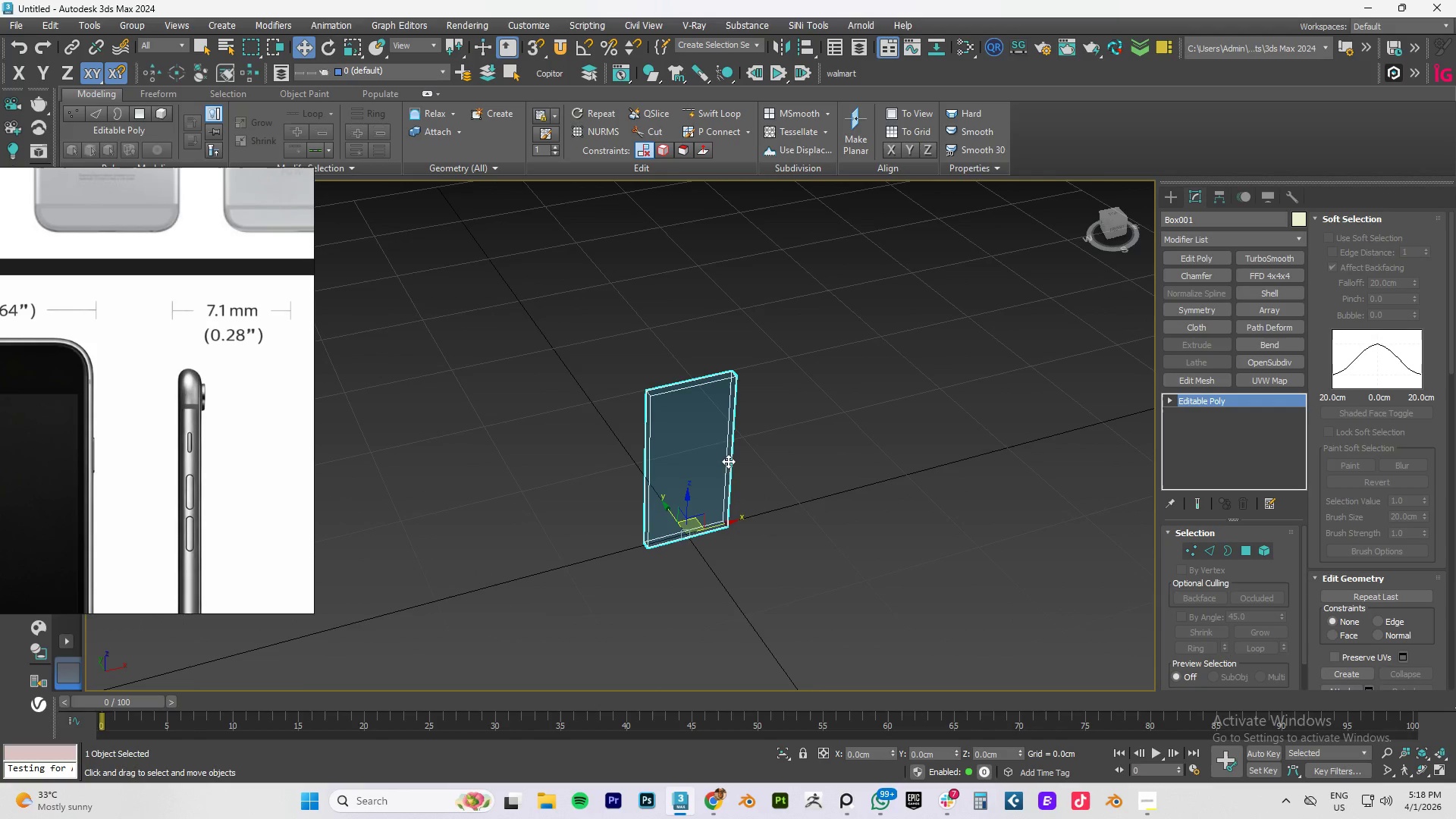 
hold_key(key=AltLeft, duration=1.44)
 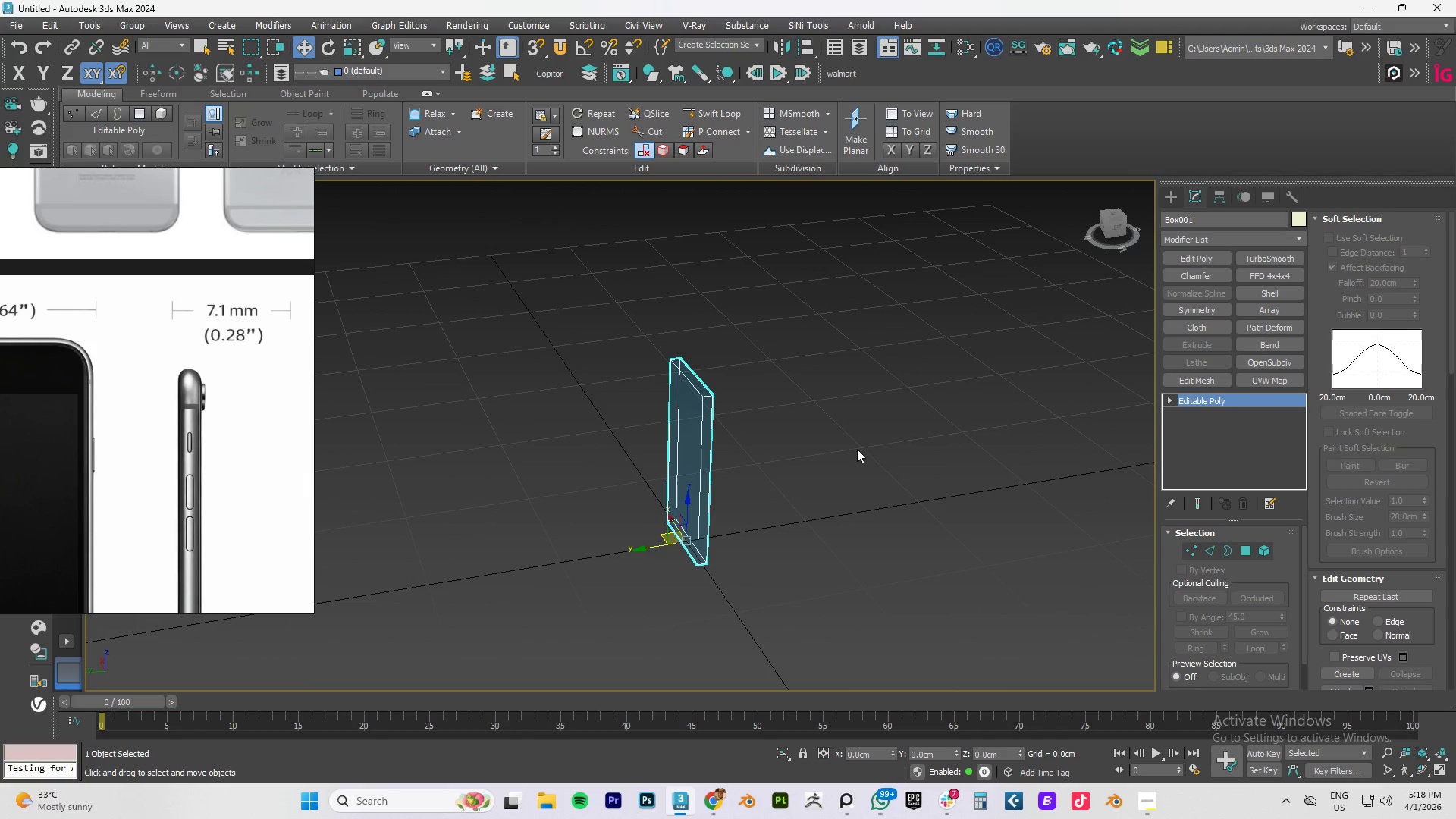 
key(F)
 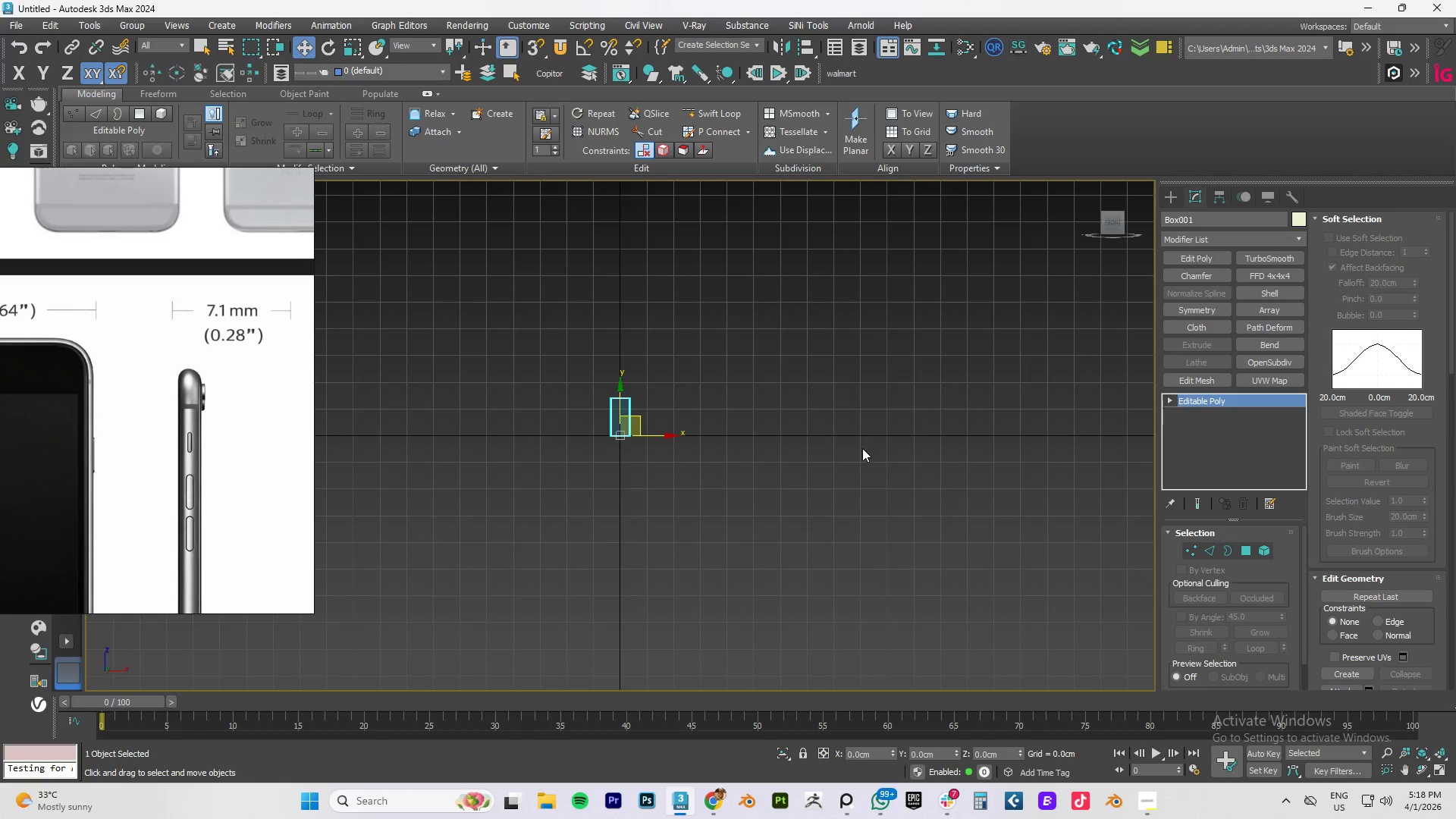 
key(Z)
 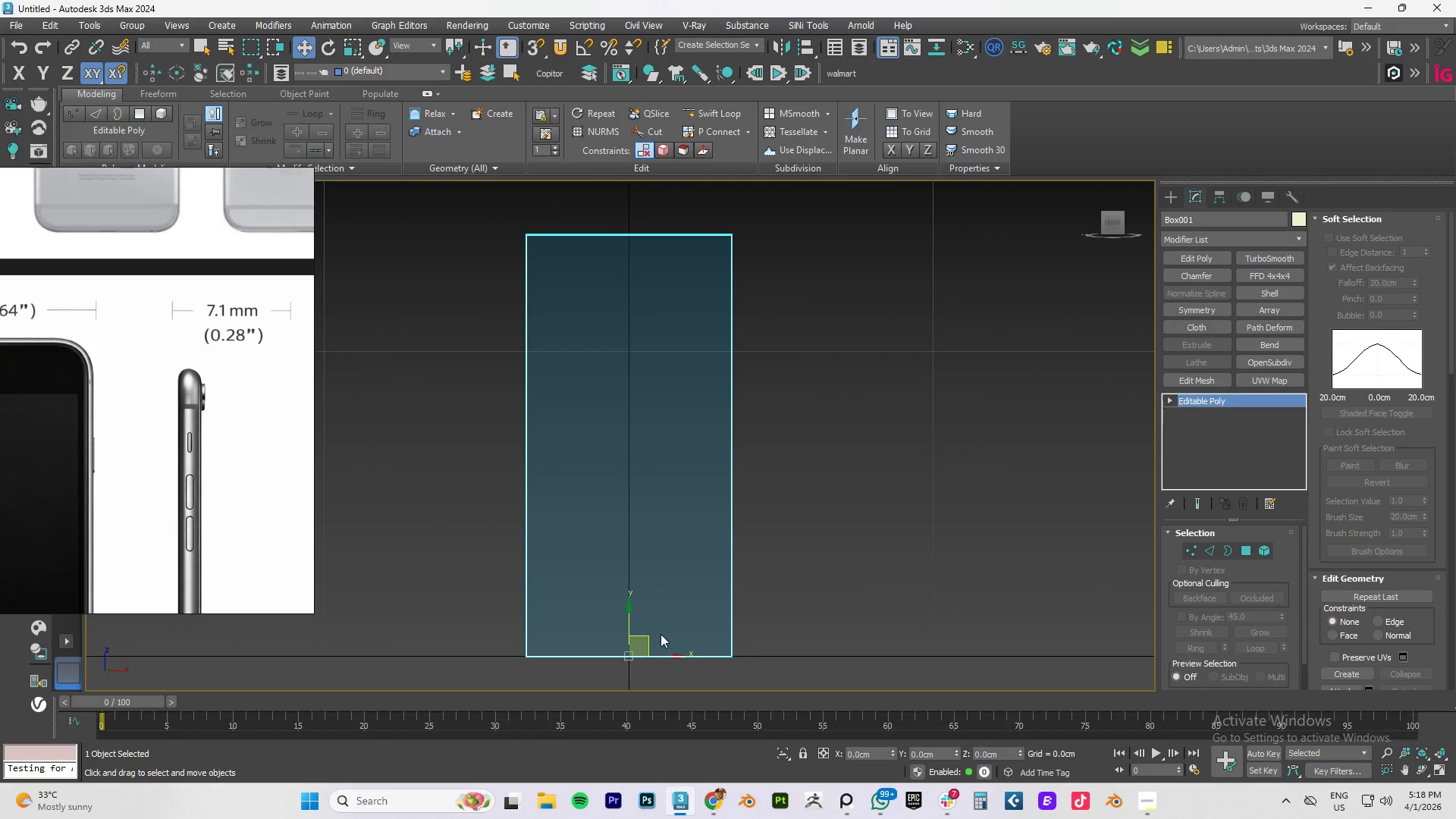 
hold_key(key=ShiftLeft, duration=0.44)
 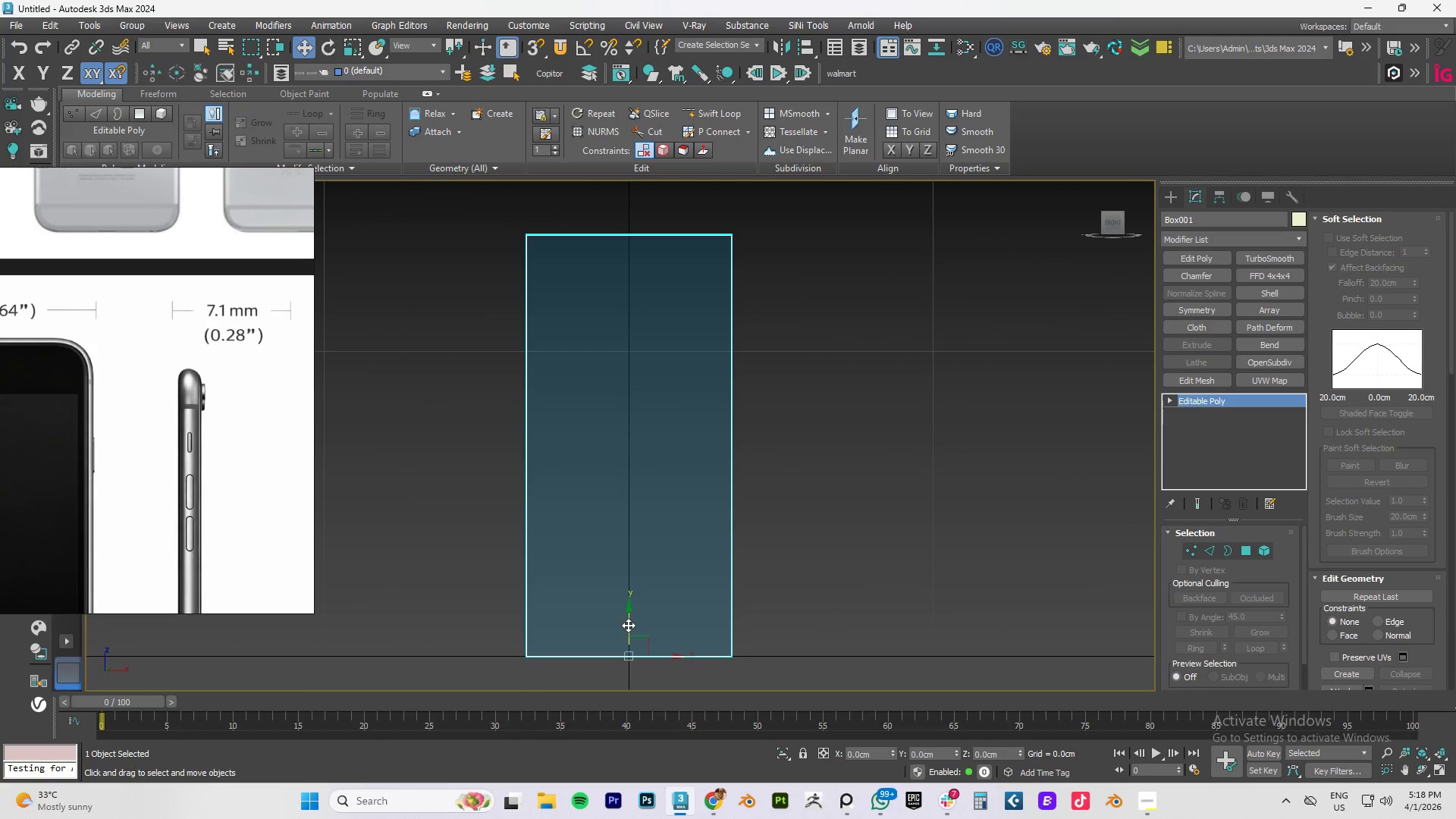 
key(Control+C)
 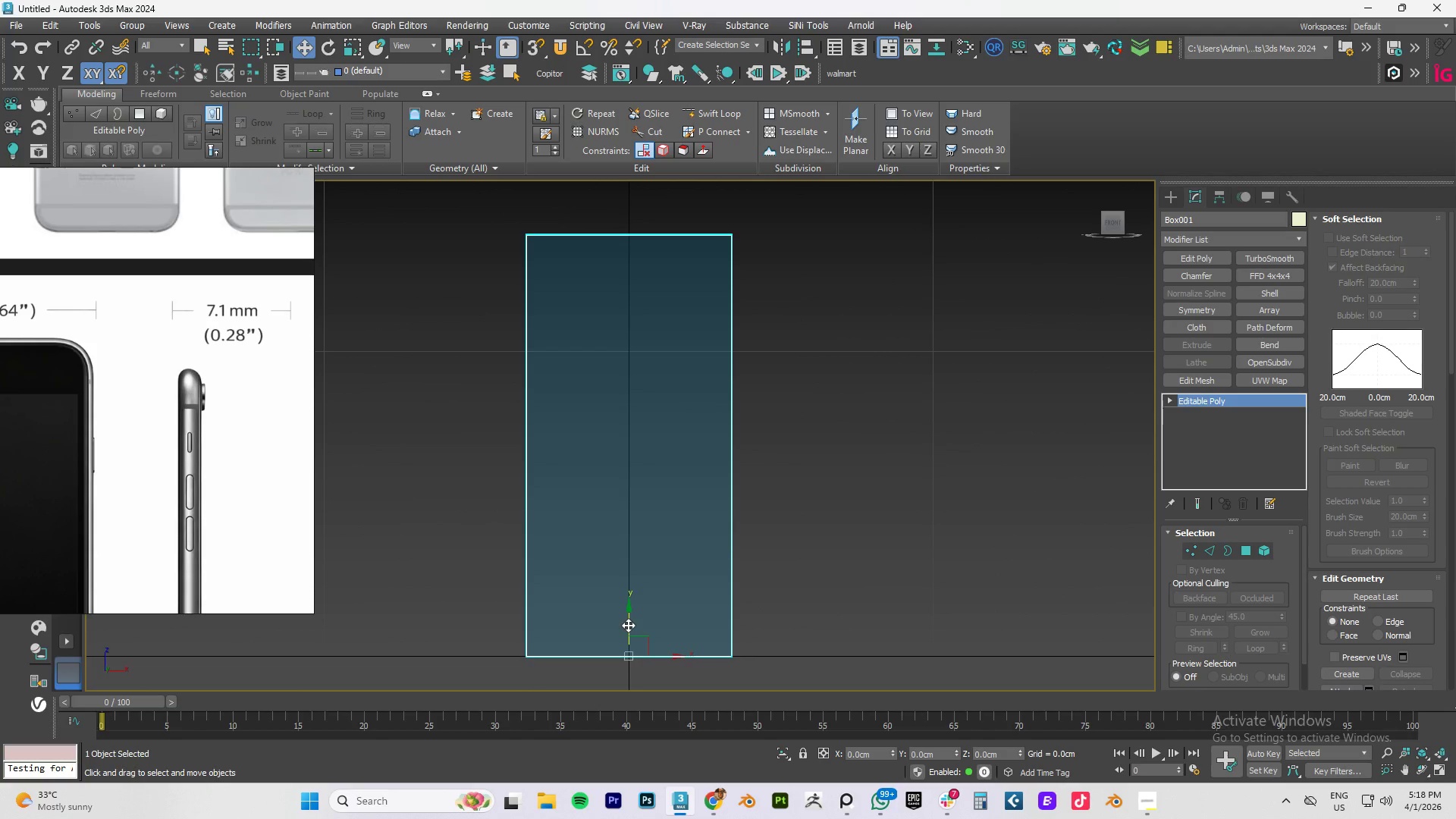 
key(Control+V)
 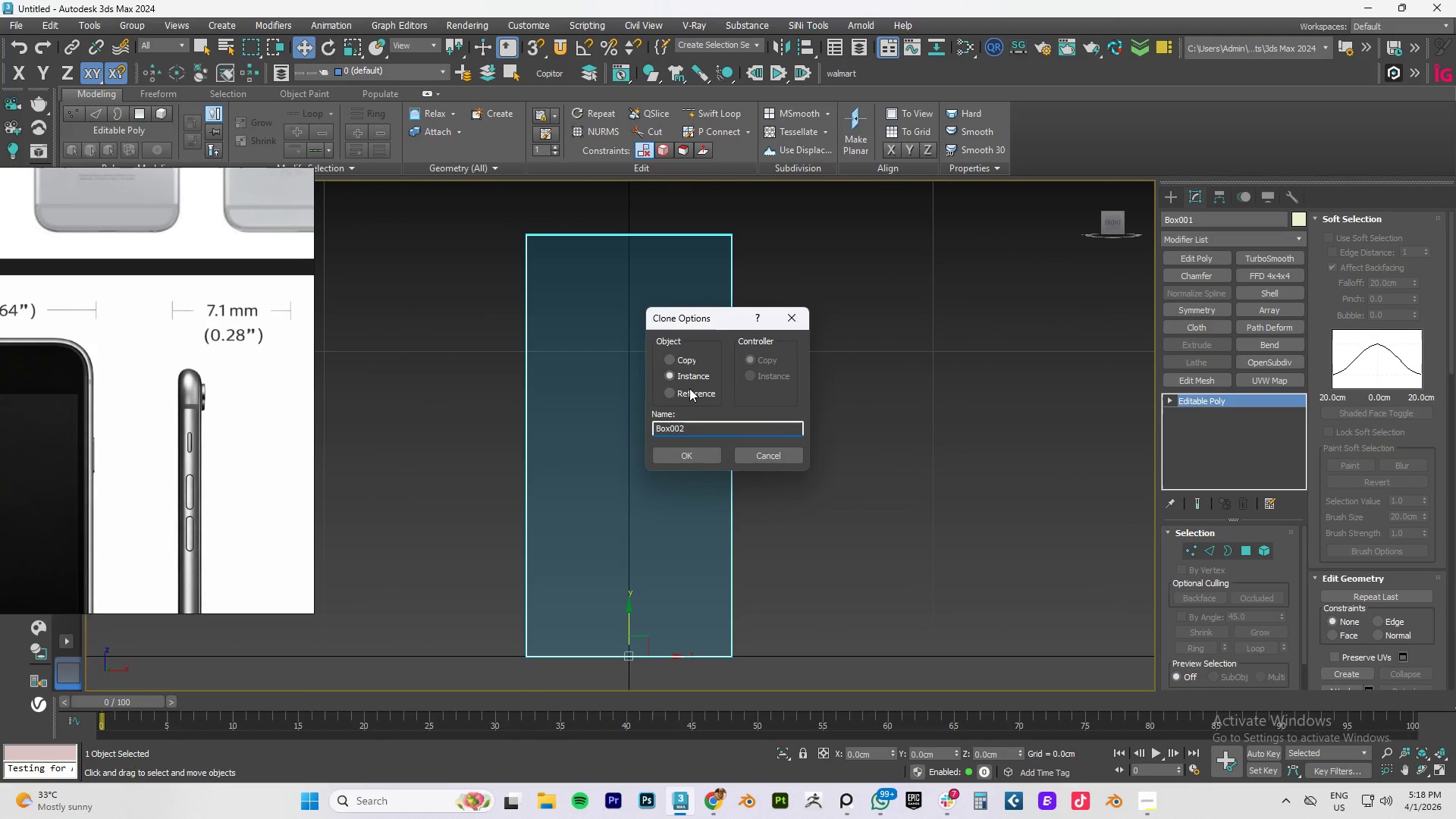 
left_click([679, 356])
 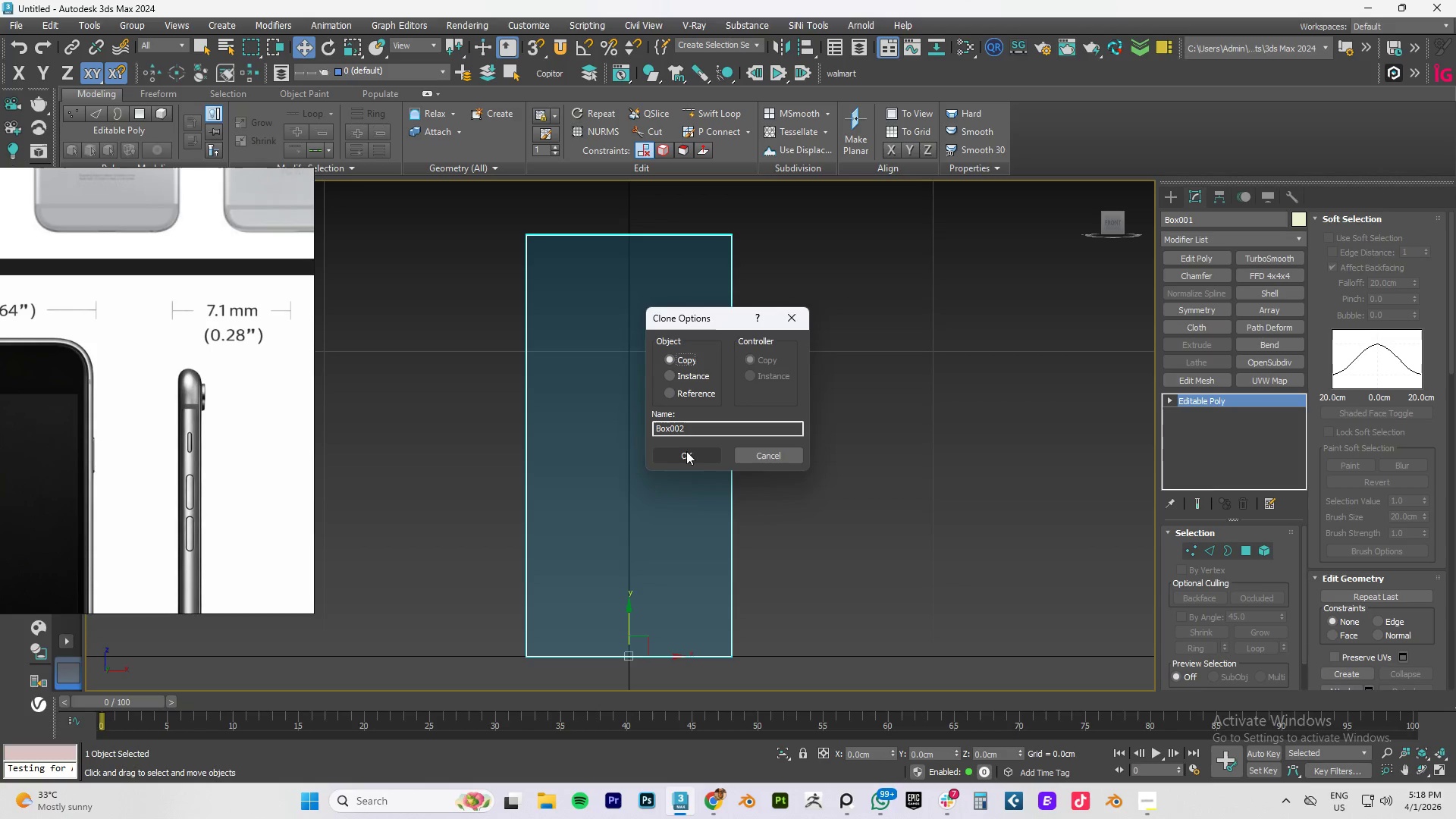 
left_click([684, 456])
 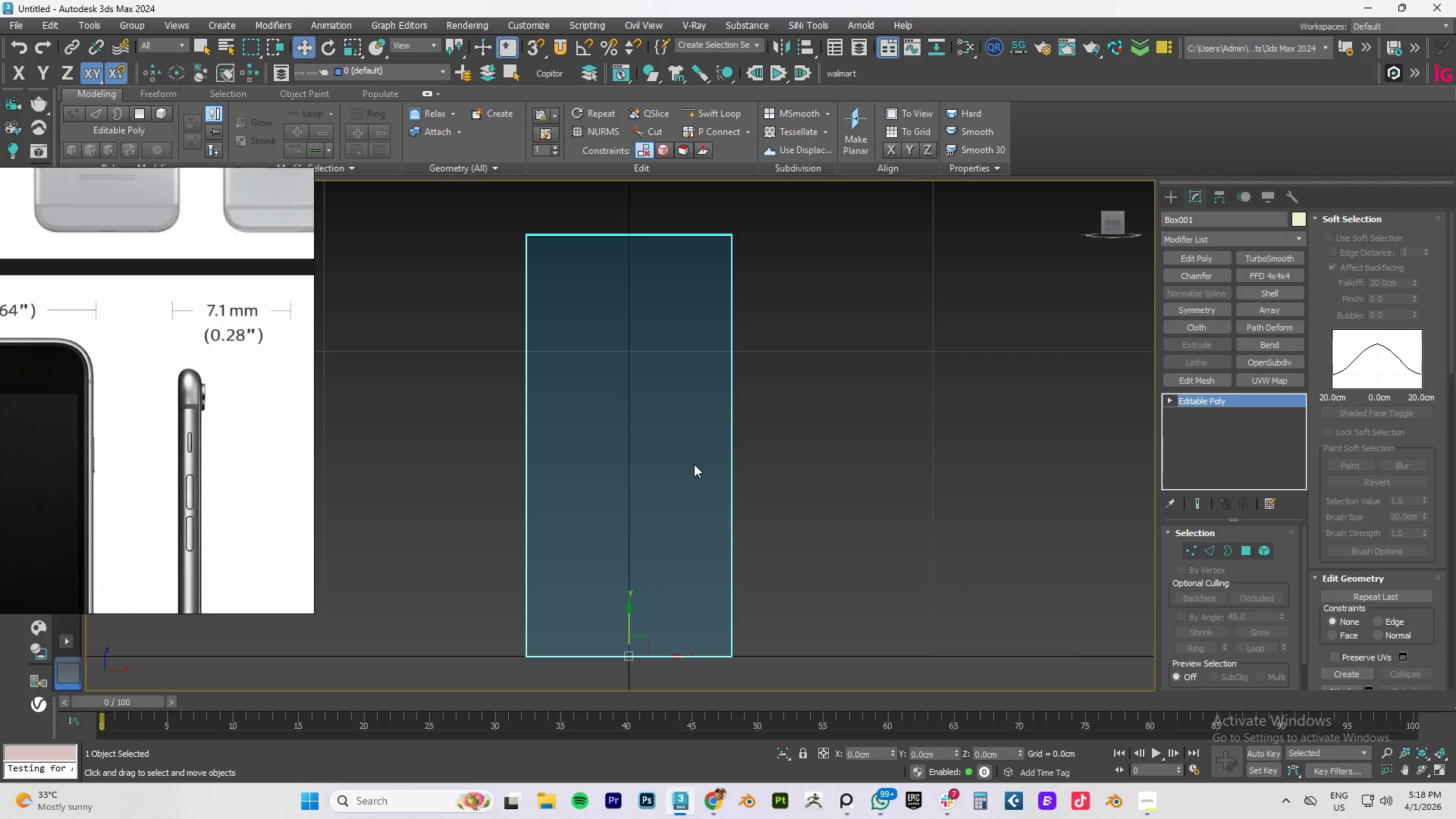 
right_click([671, 466])
 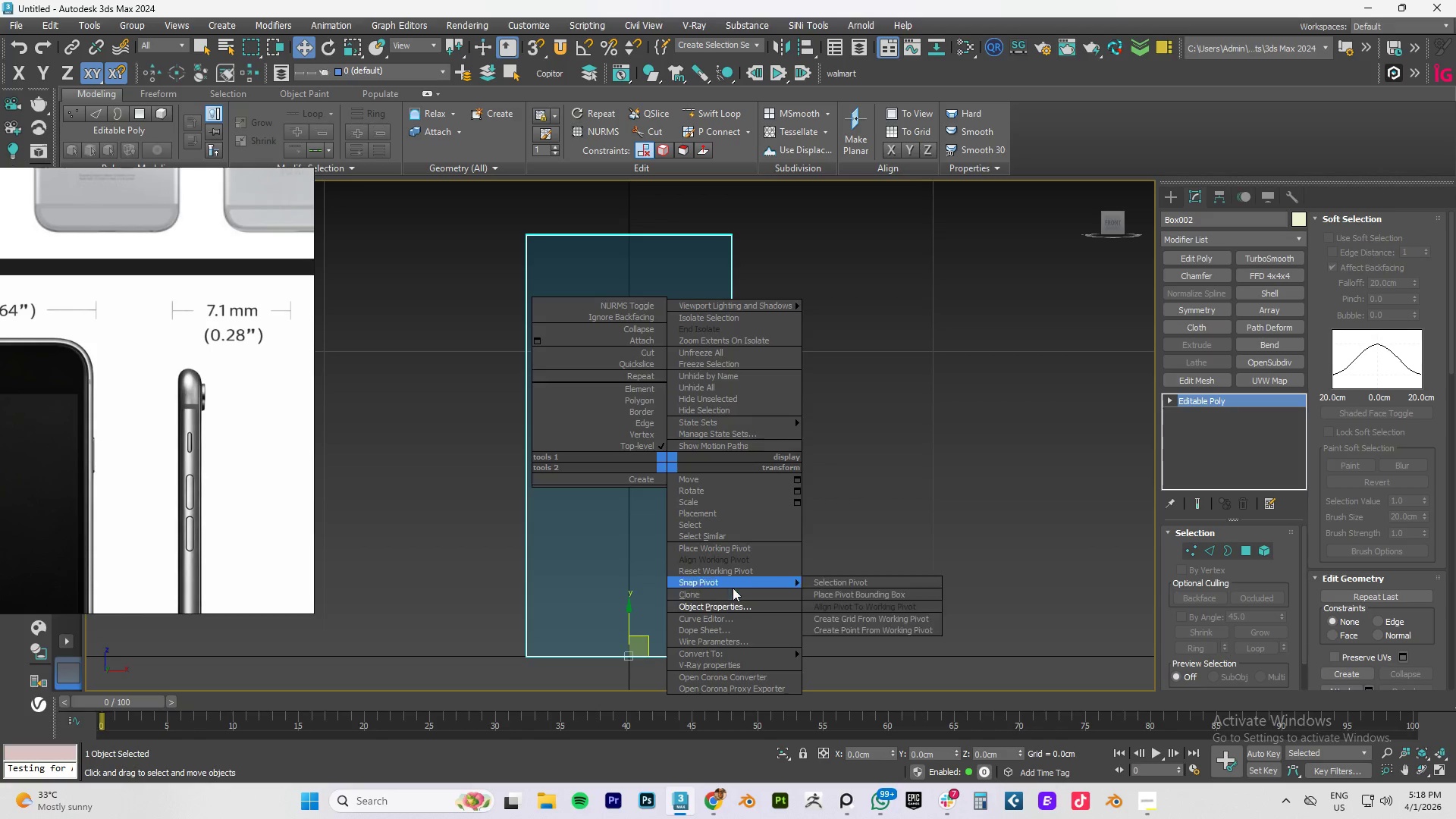 
left_click([726, 602])
 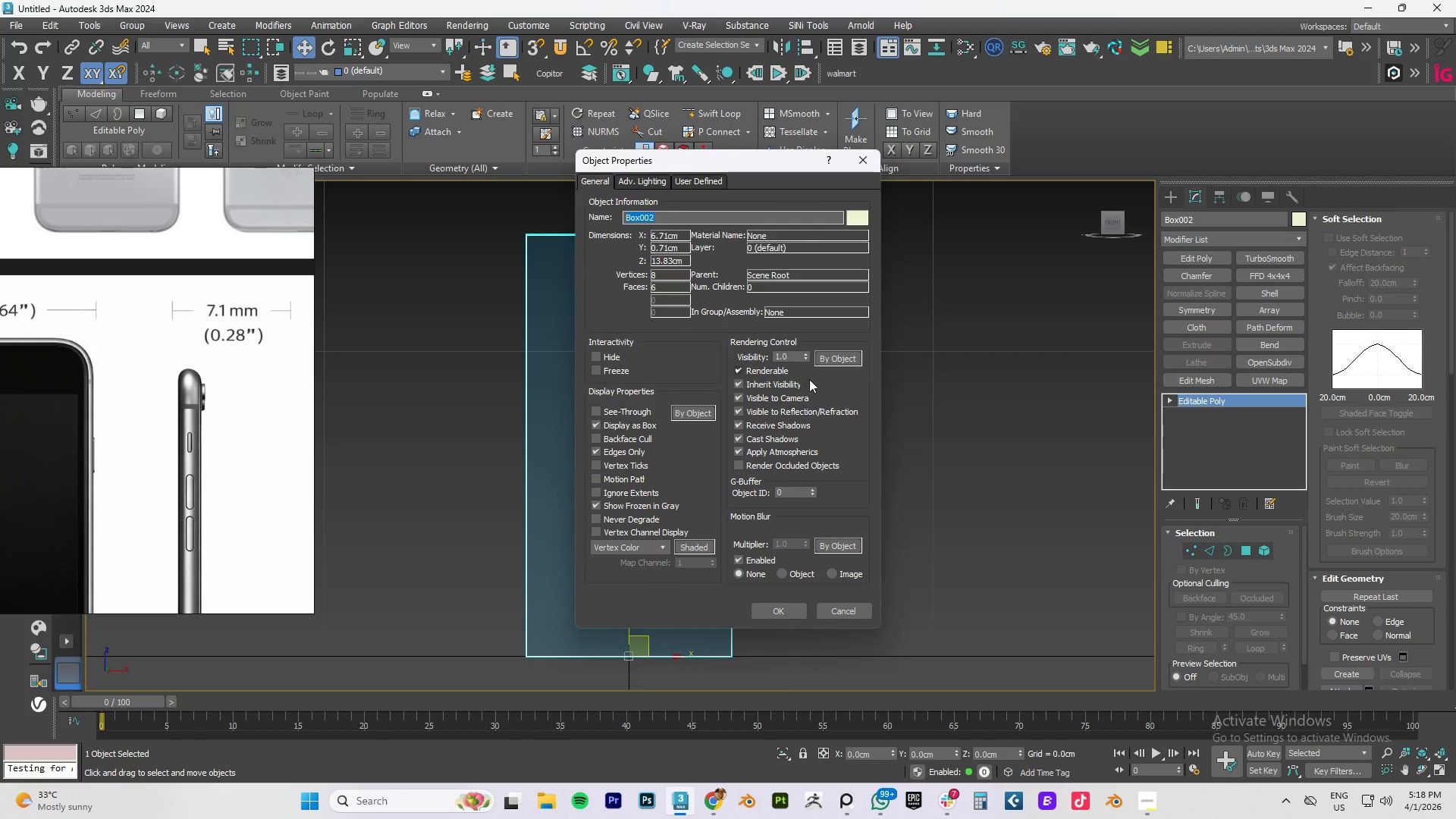 
wait(7.02)
 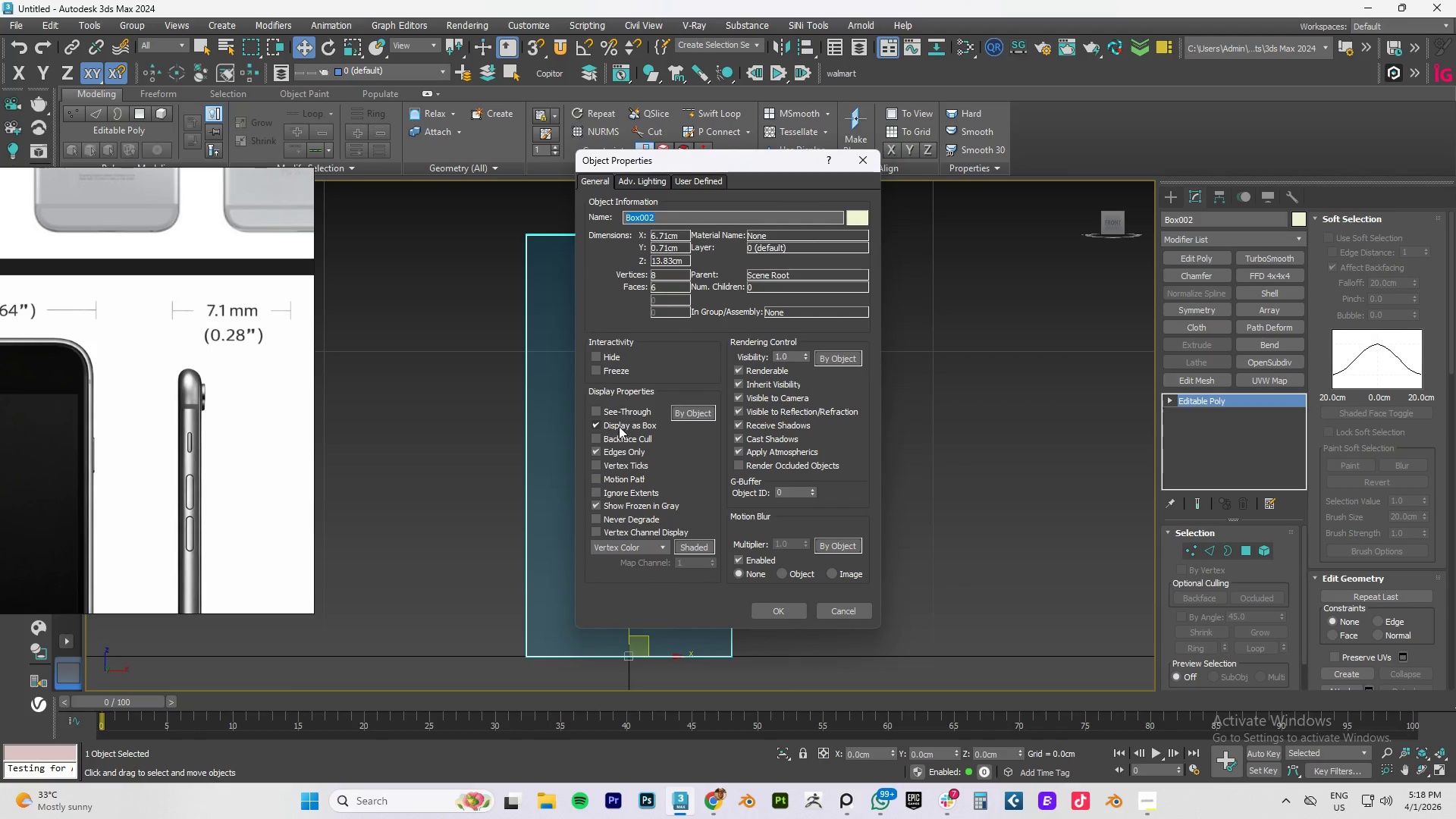 
left_click([770, 610])
 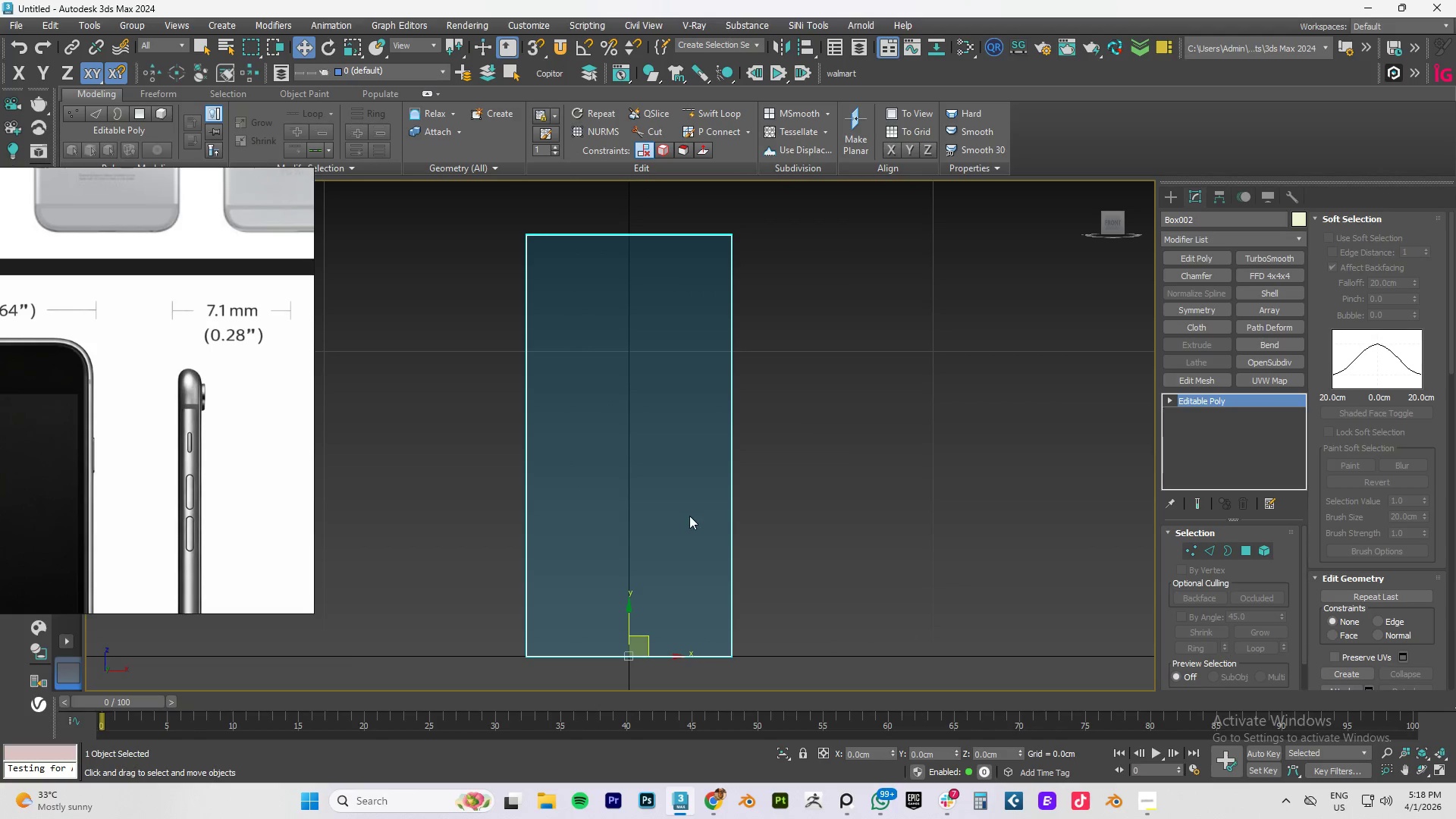 
key(F3)
 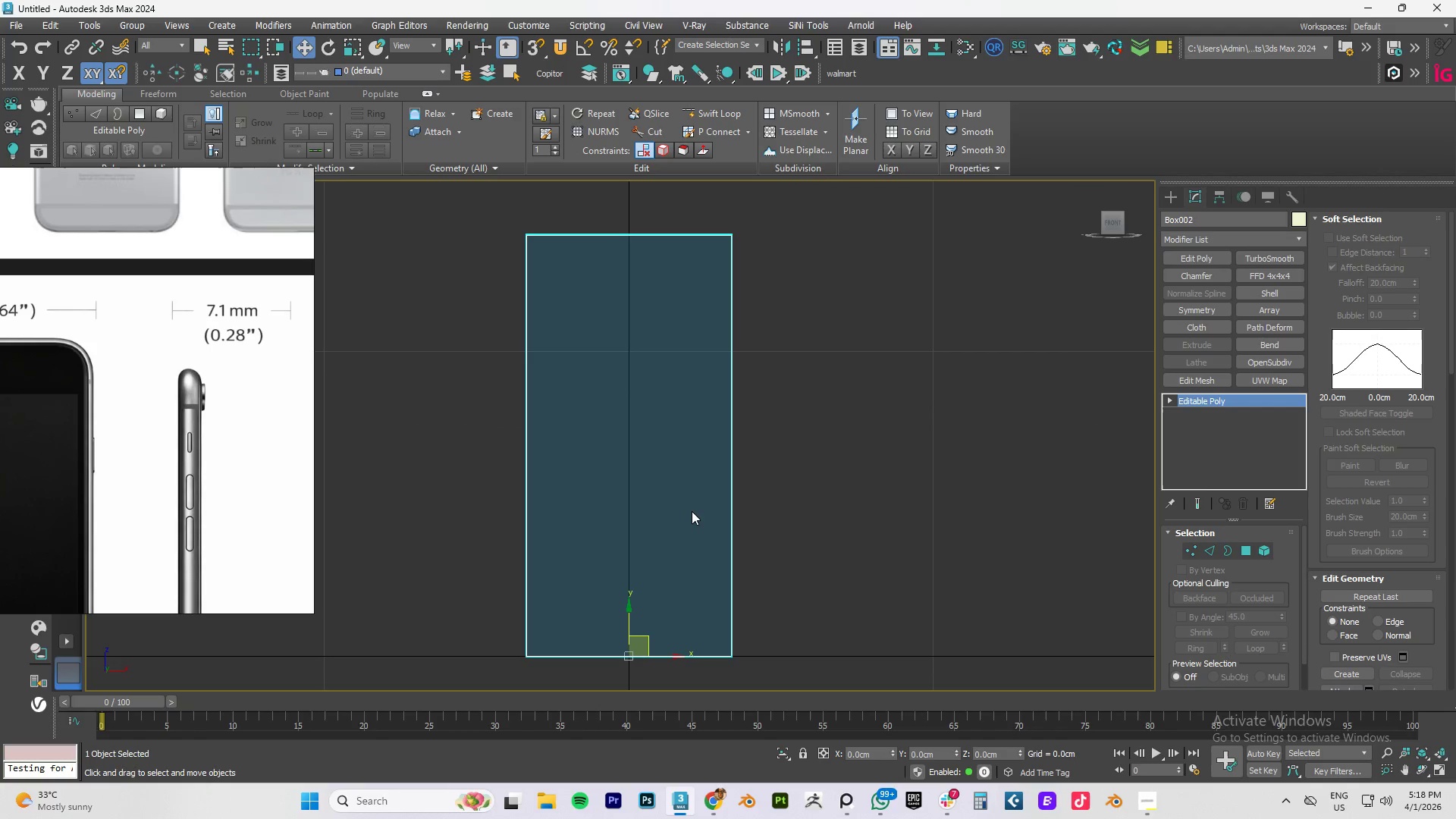 
key(F4)
 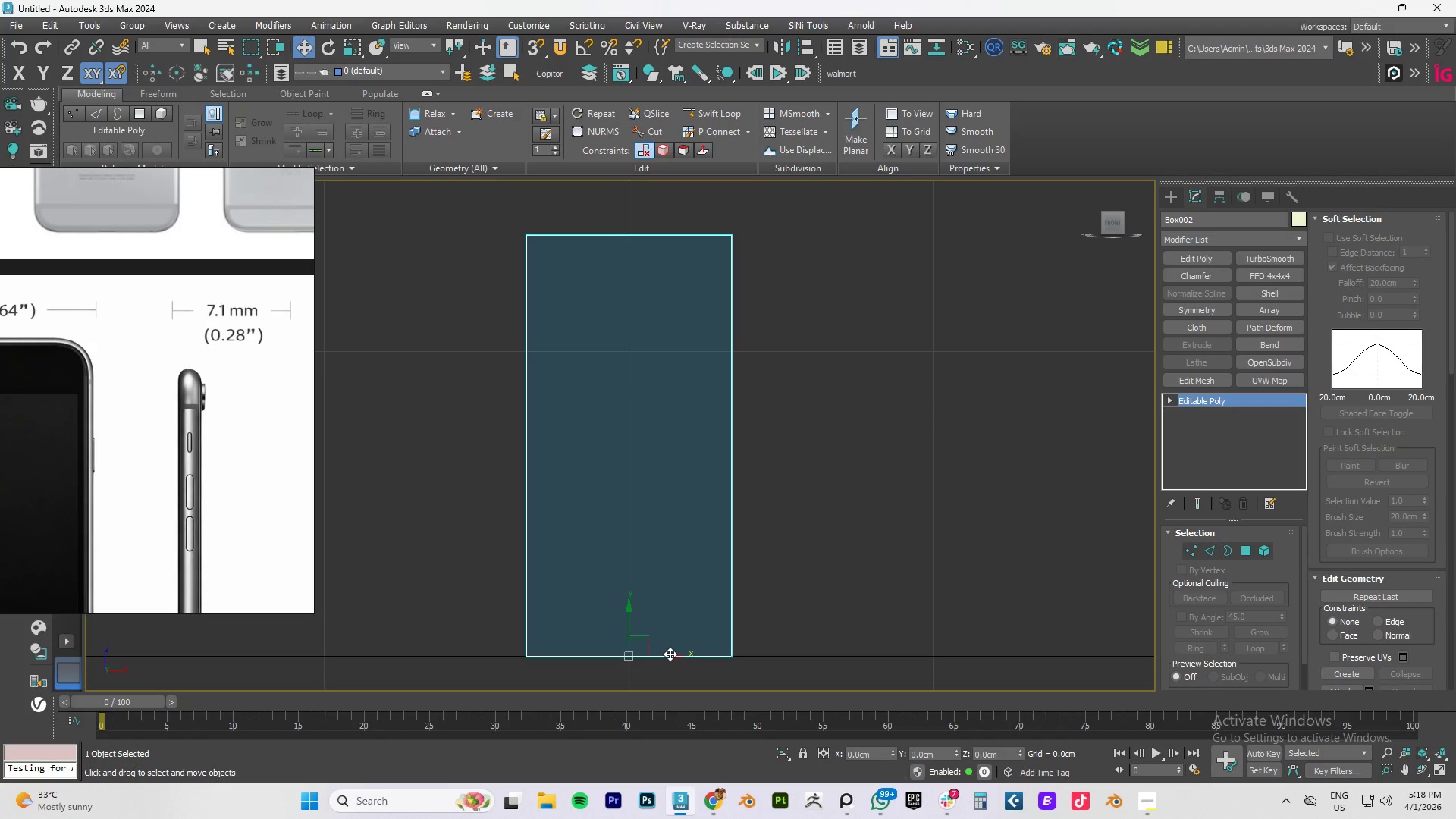 
left_click_drag(start_coordinate=[673, 654], to_coordinate=[1031, 654])
 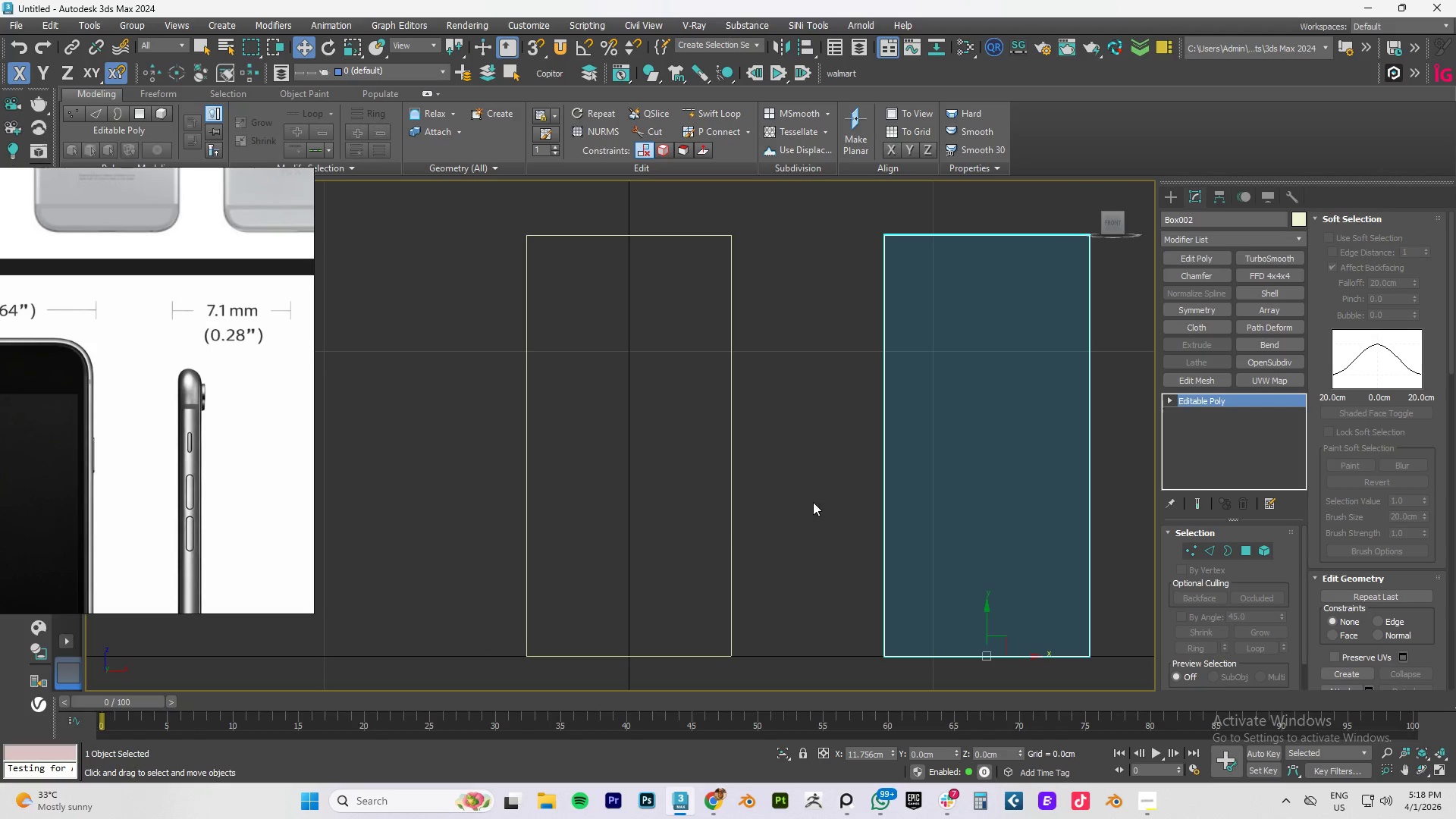 
left_click_drag(start_coordinate=[799, 500], to_coordinate=[686, 575])
 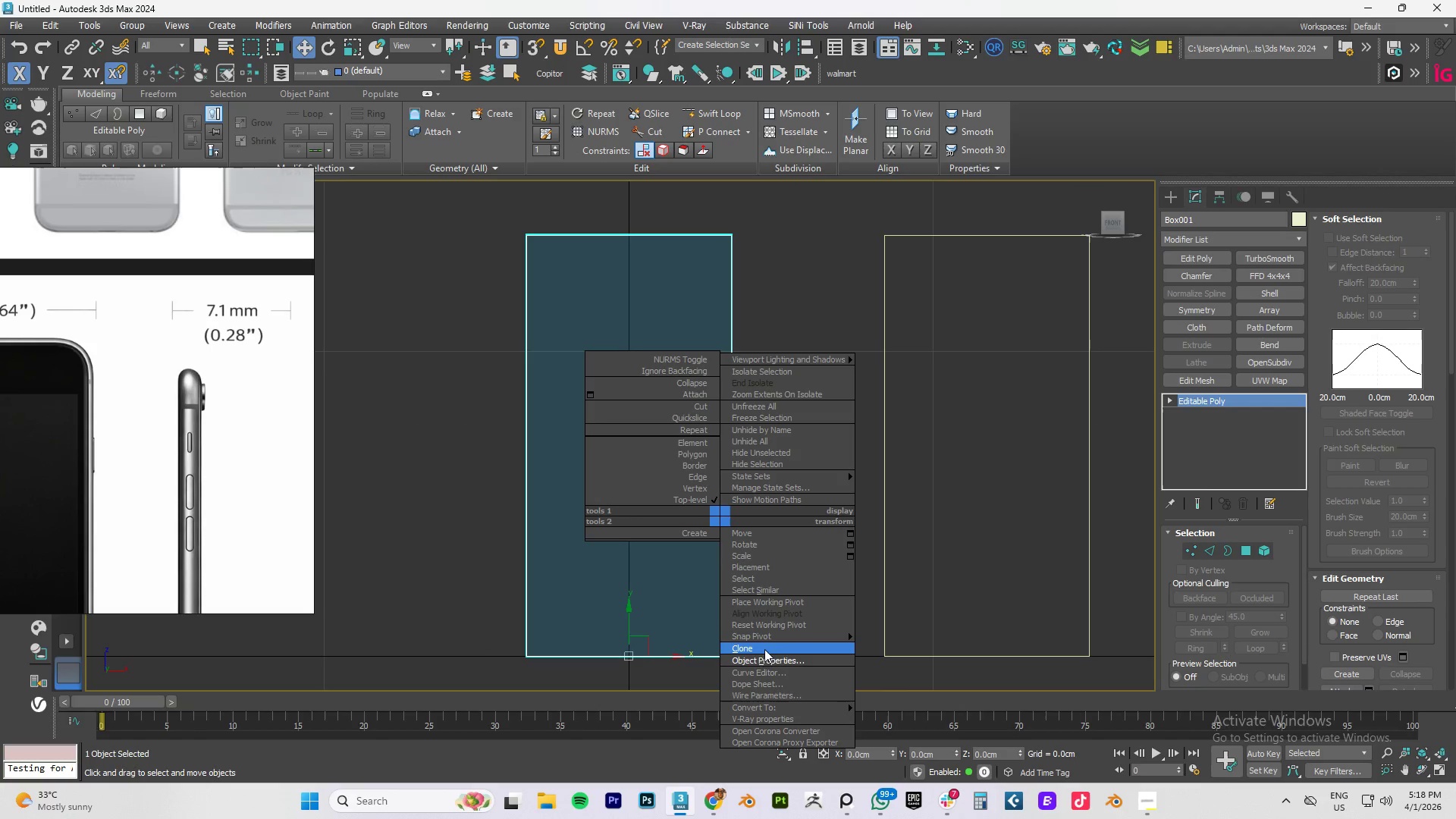 
left_click([775, 665])
 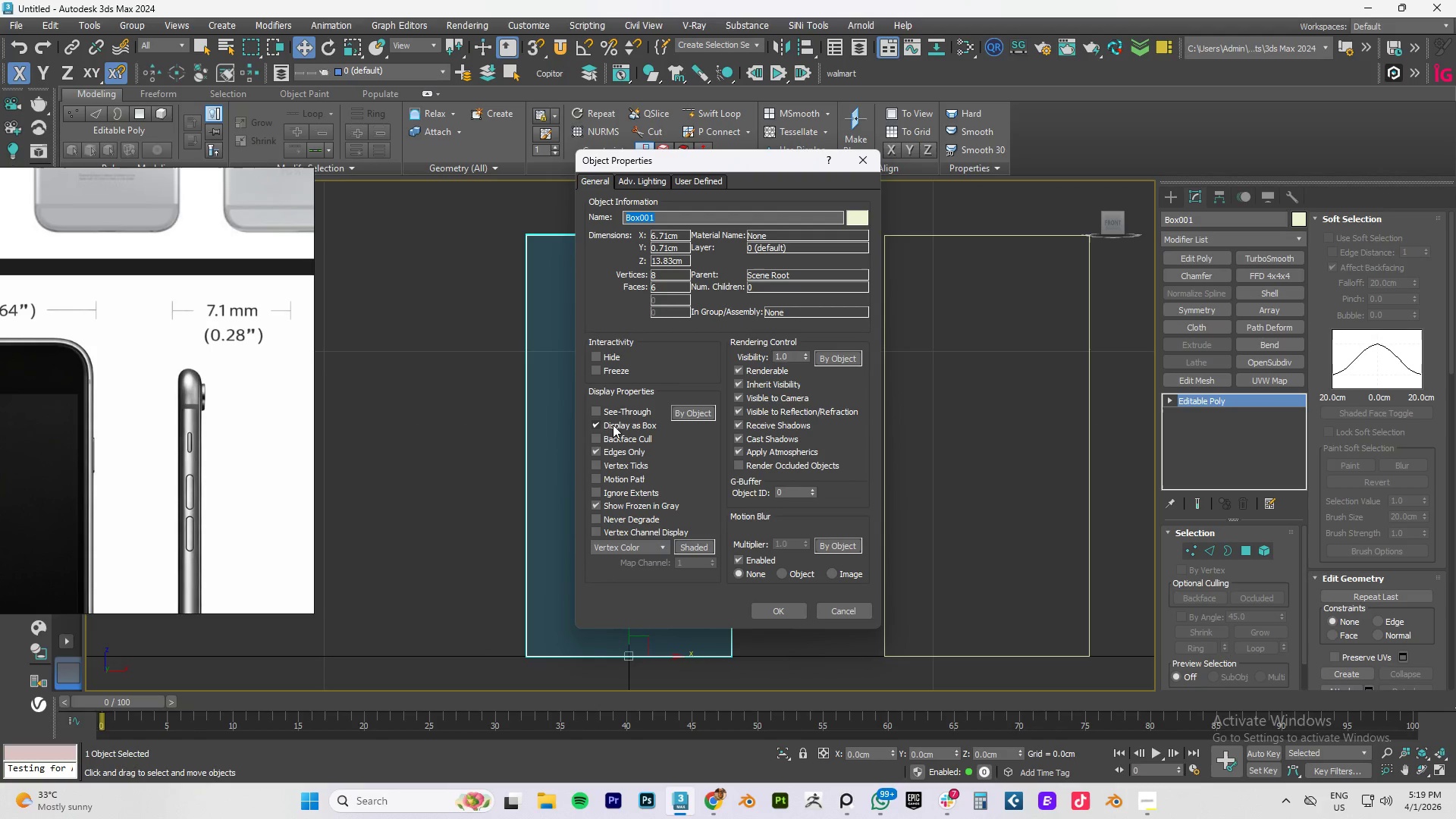 
left_click([610, 425])
 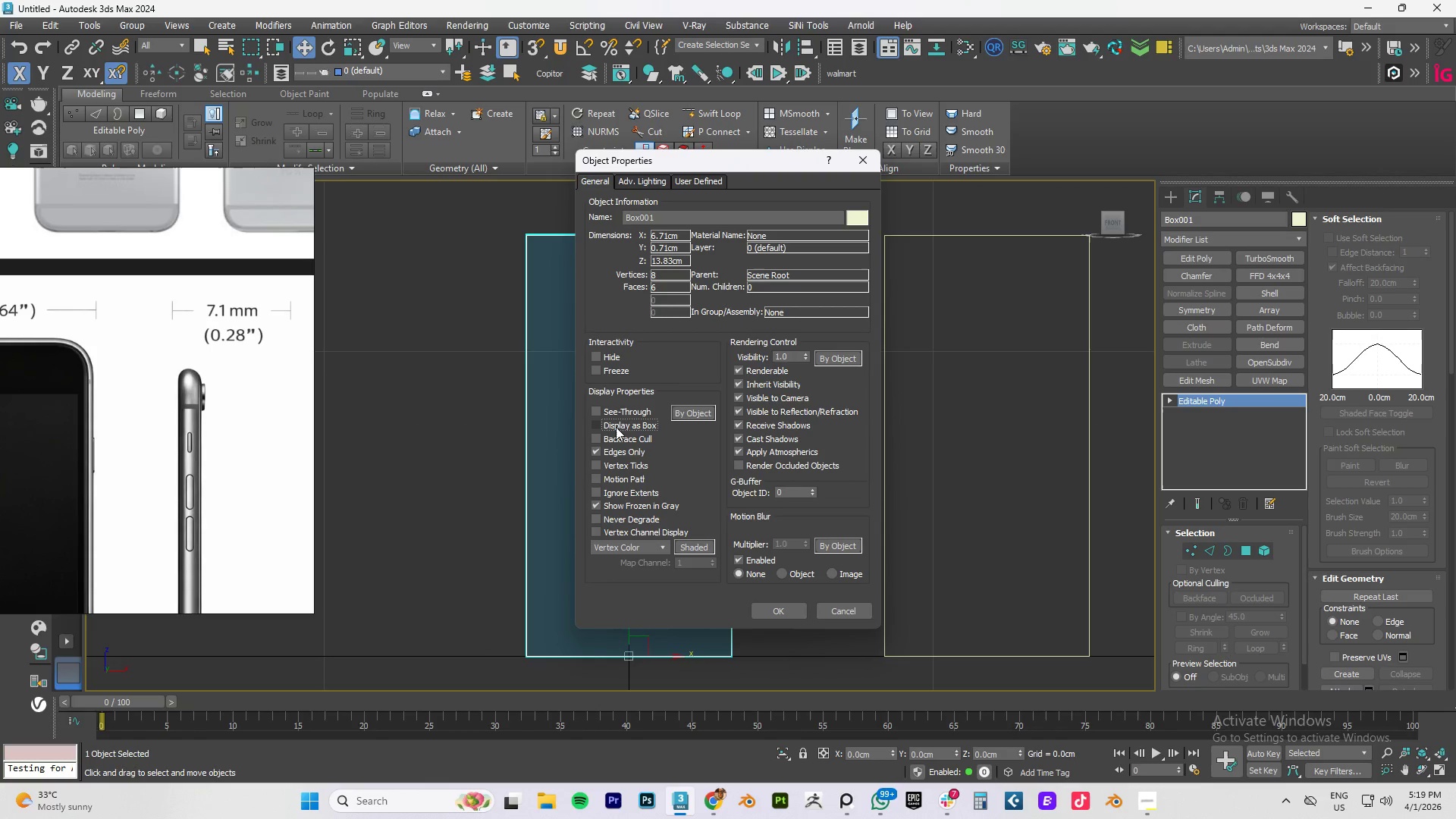 
left_click([616, 426])
 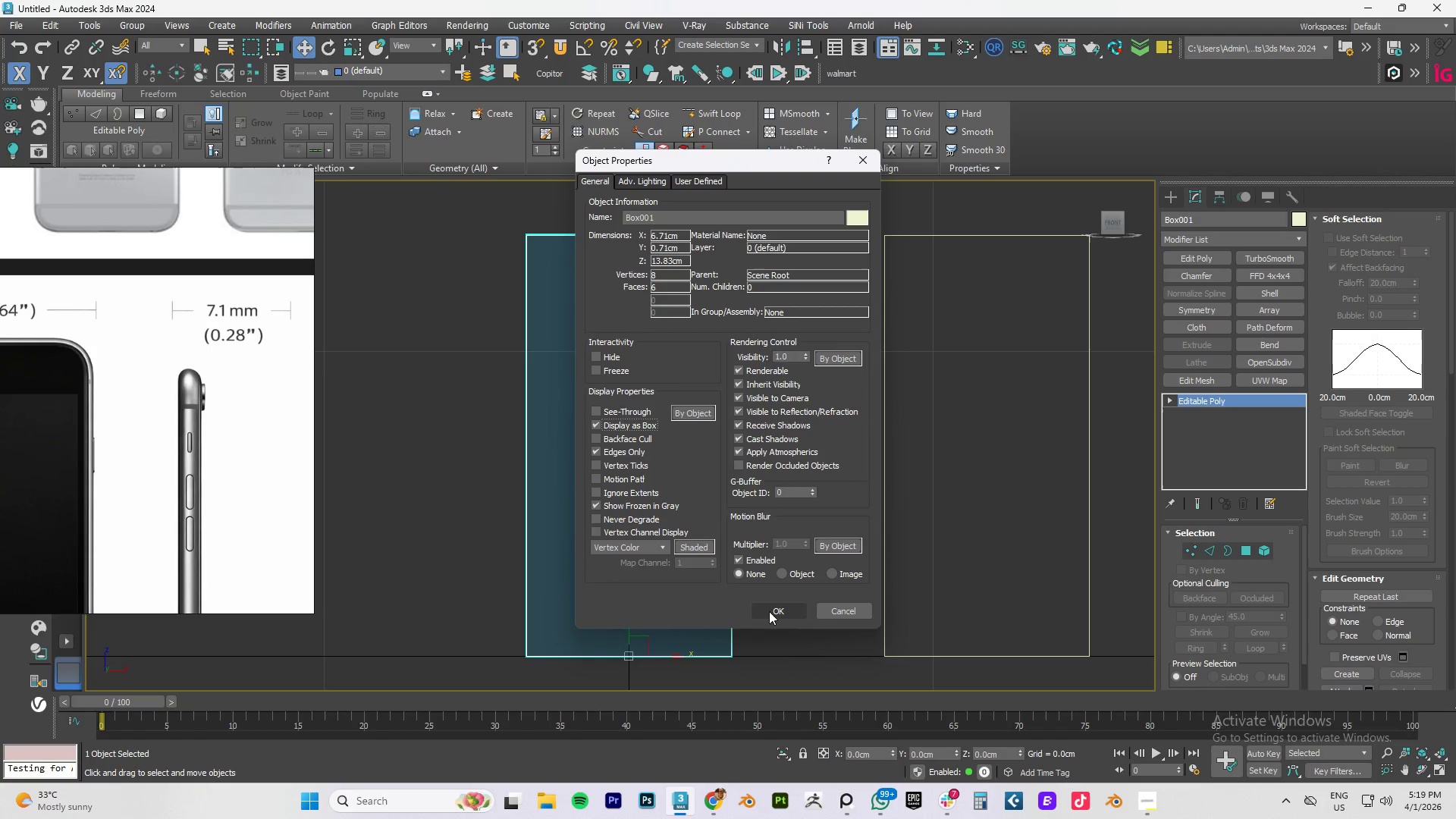 
left_click([769, 611])
 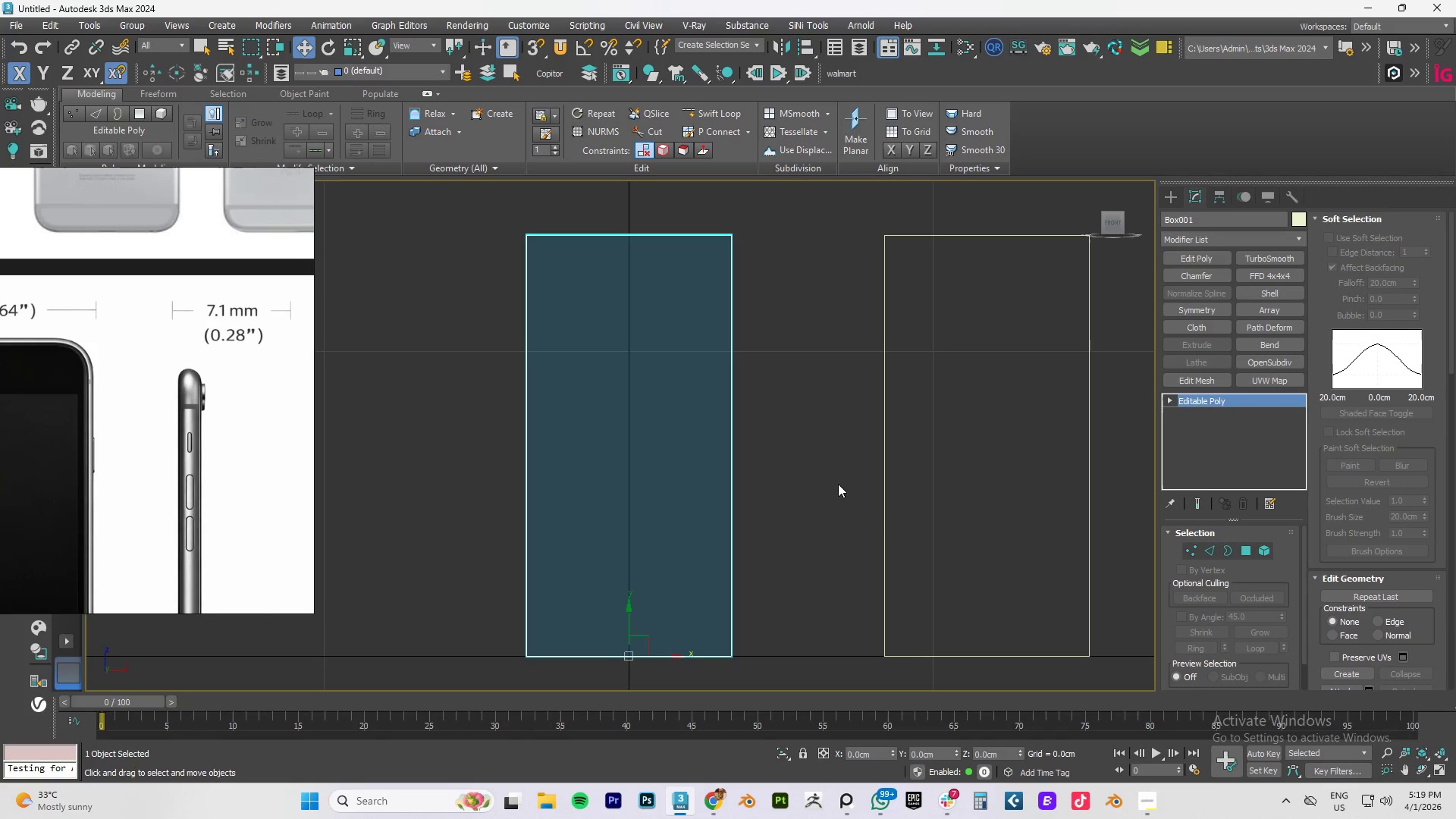 
left_click_drag(start_coordinate=[838, 483], to_coordinate=[929, 554])
 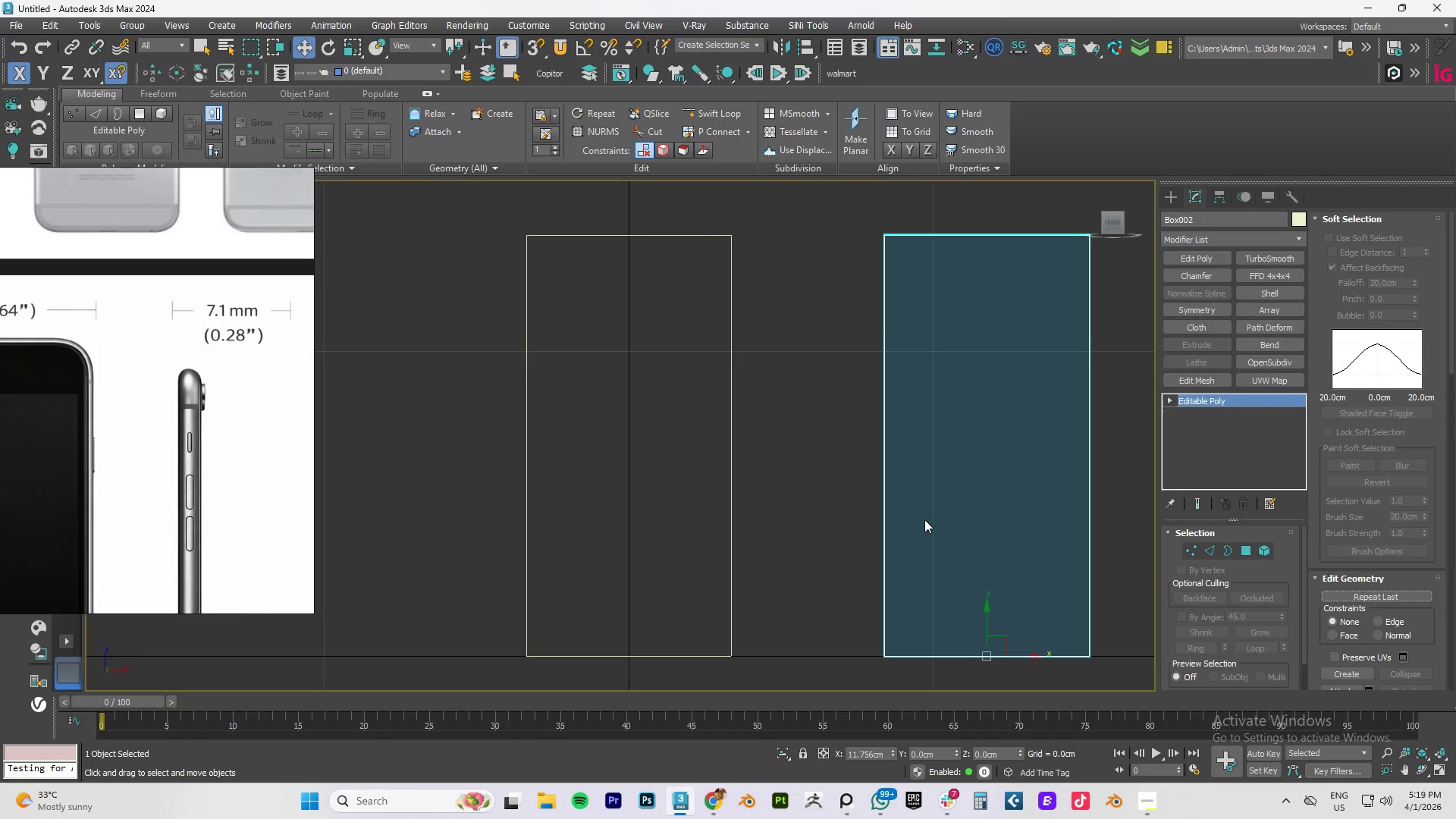 
right_click([924, 519])
 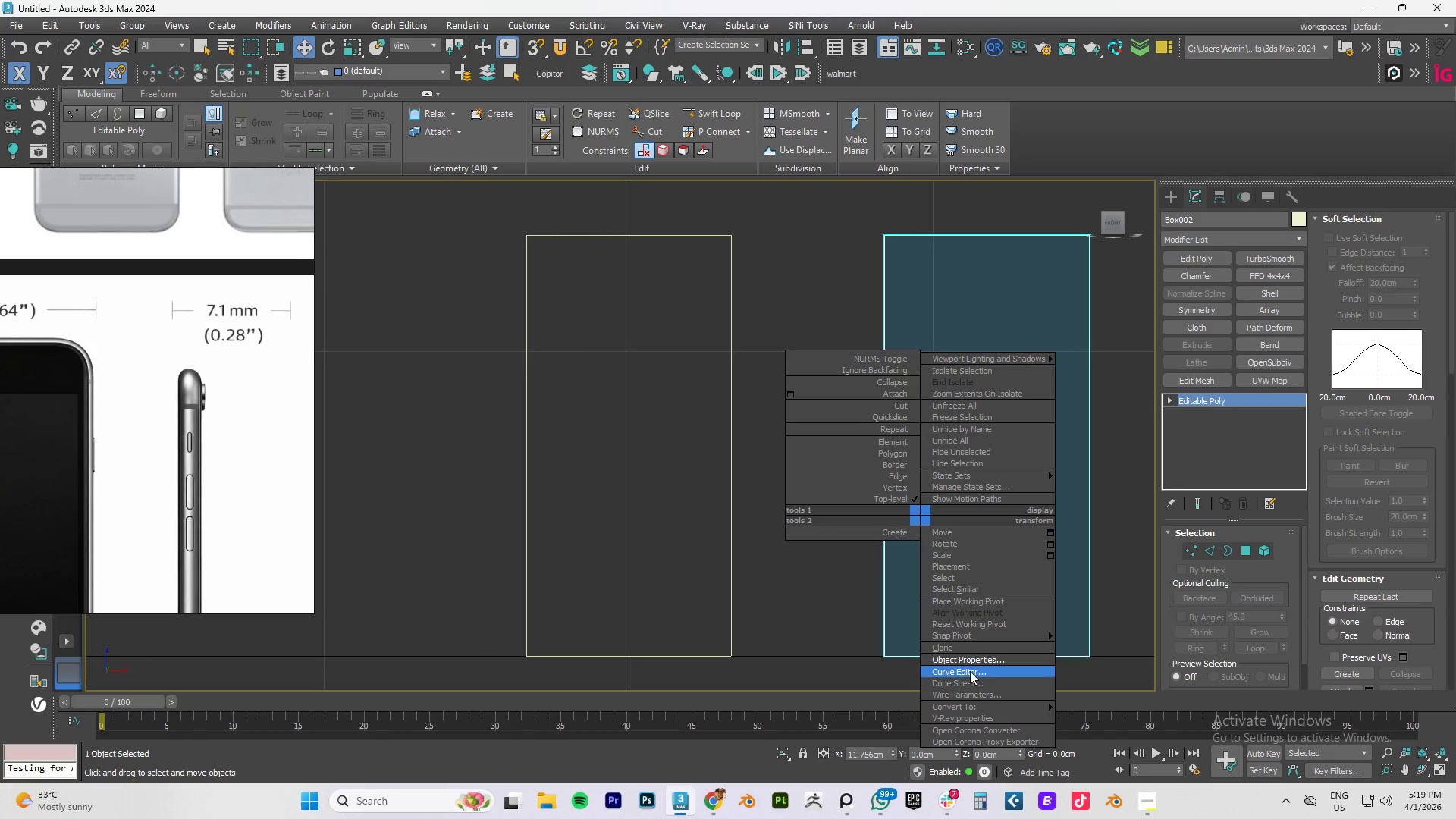 
left_click([970, 657])